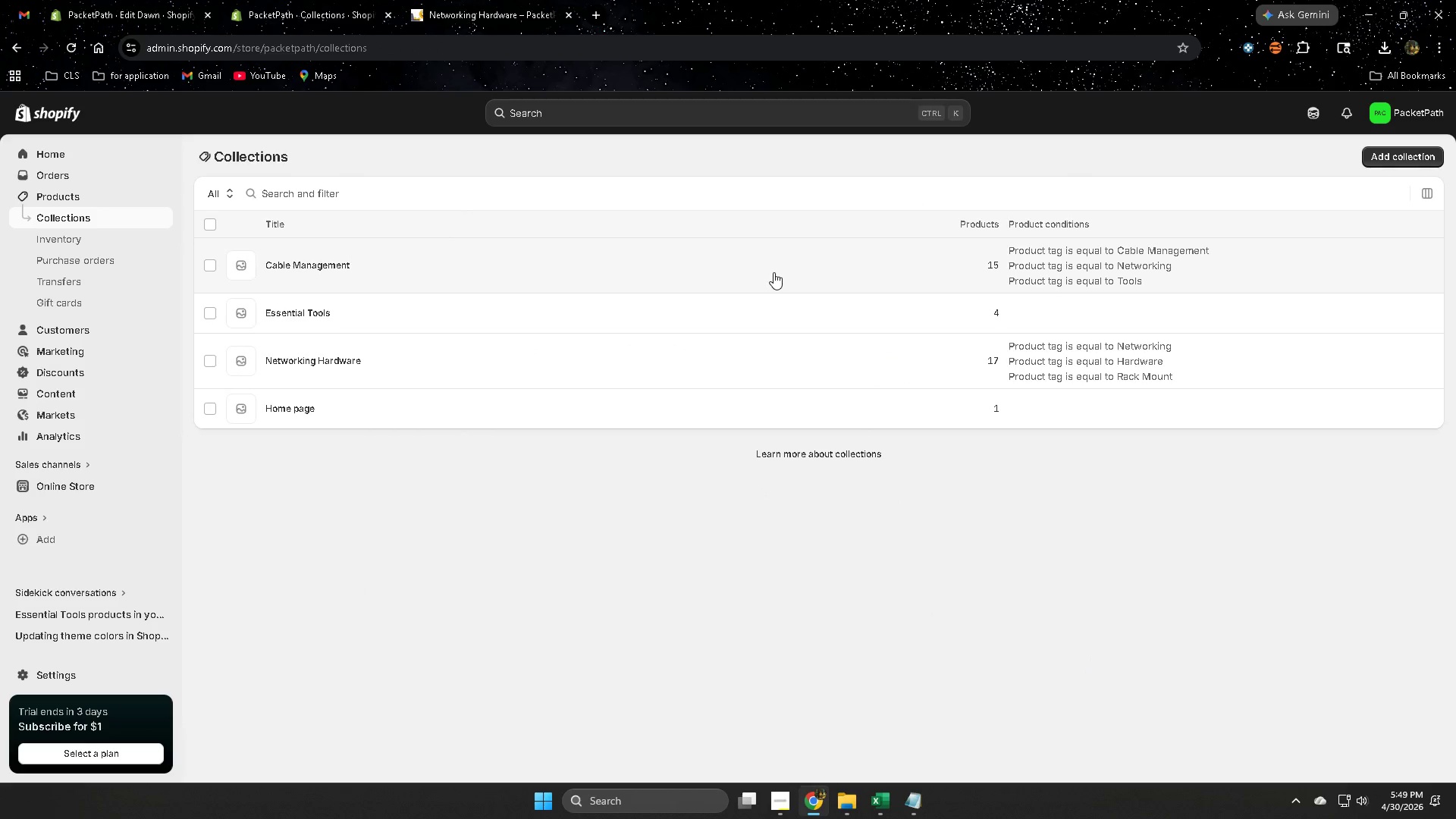 
wait(5.64)
 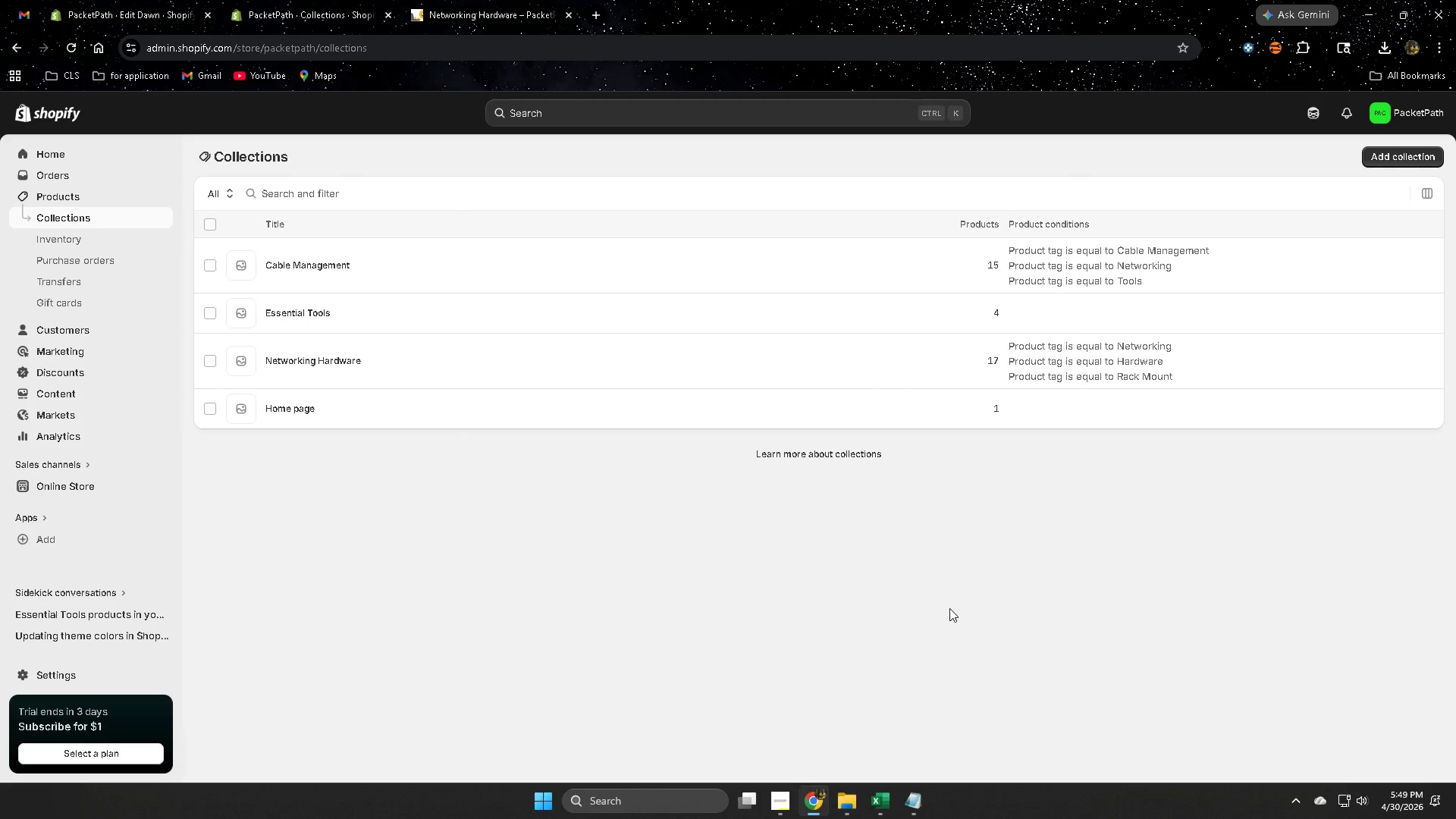 
left_click([540, 265])
 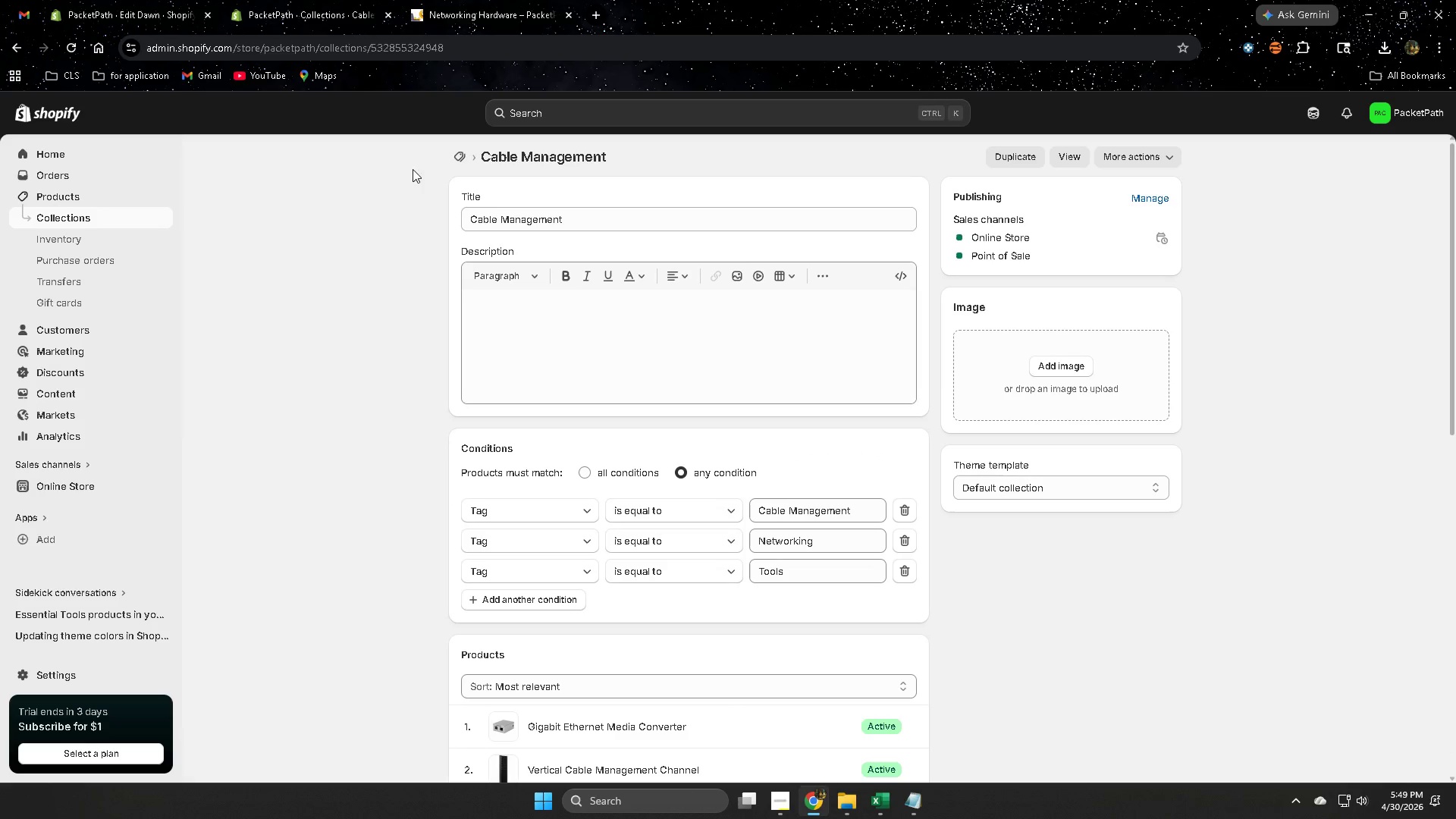 
scroll: coordinate [337, 472], scroll_direction: up, amount: 3.0
 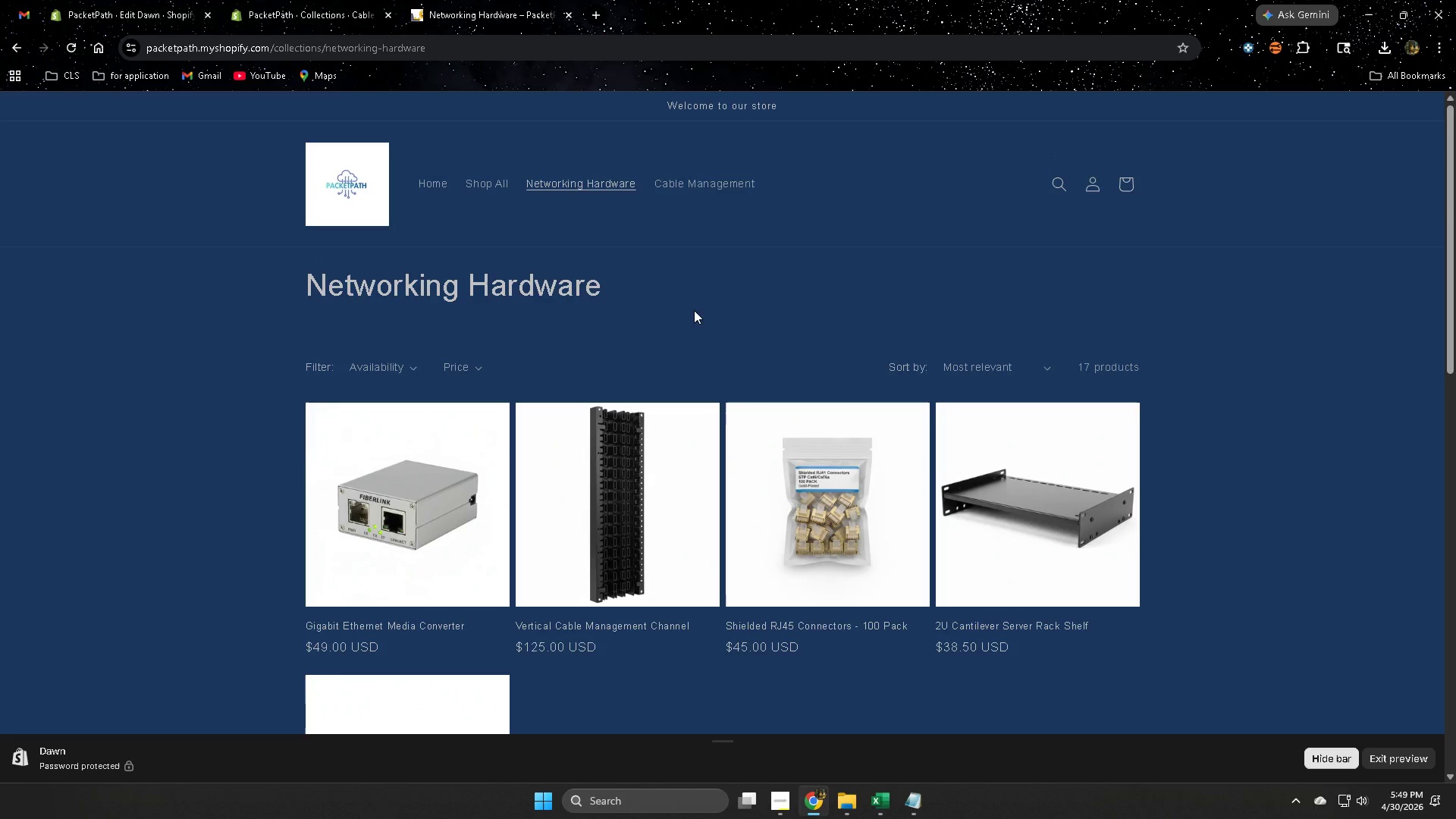 
left_click([693, 179])
 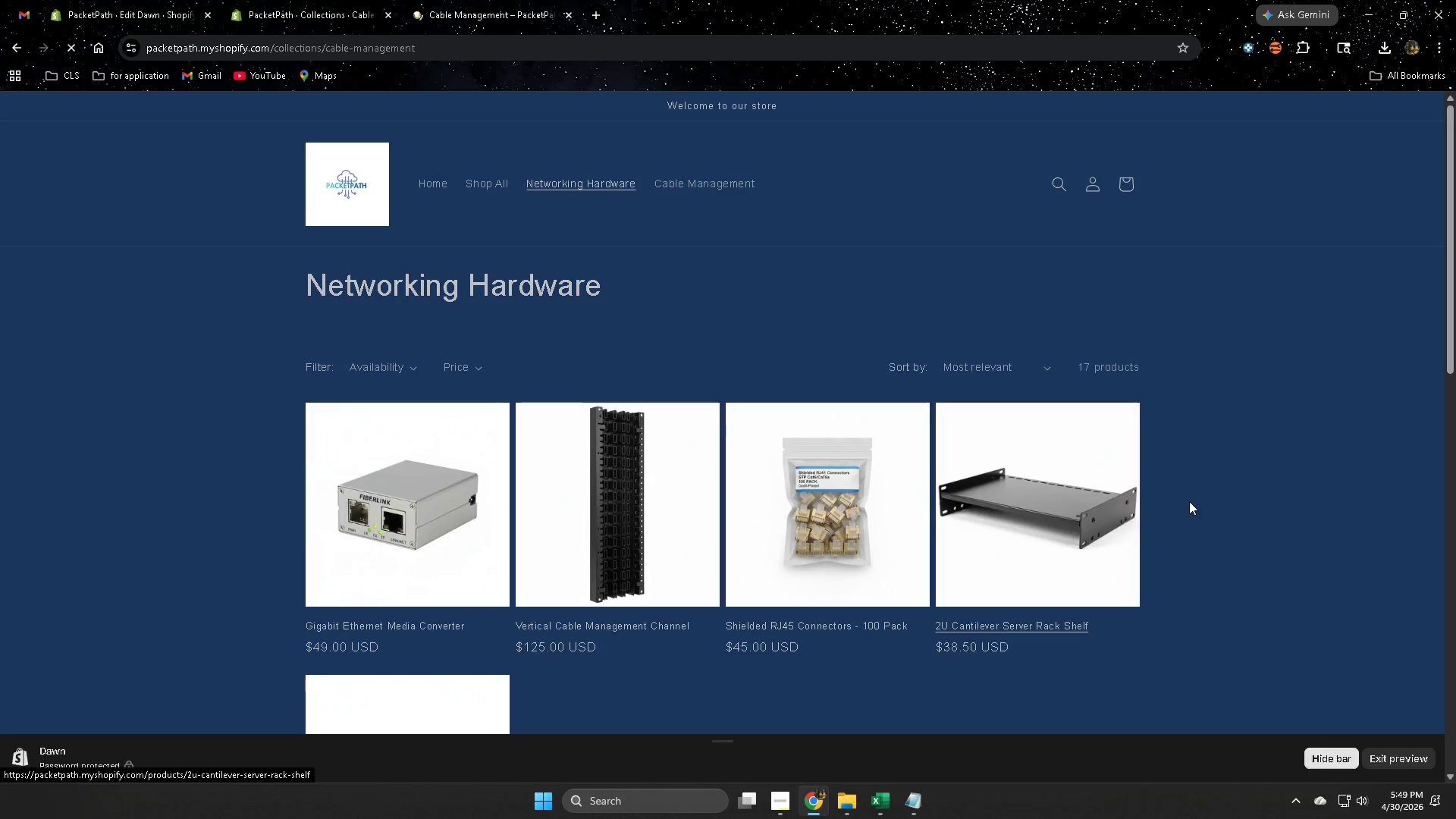 
scroll: coordinate [1189, 501], scroll_direction: down, amount: 12.0
 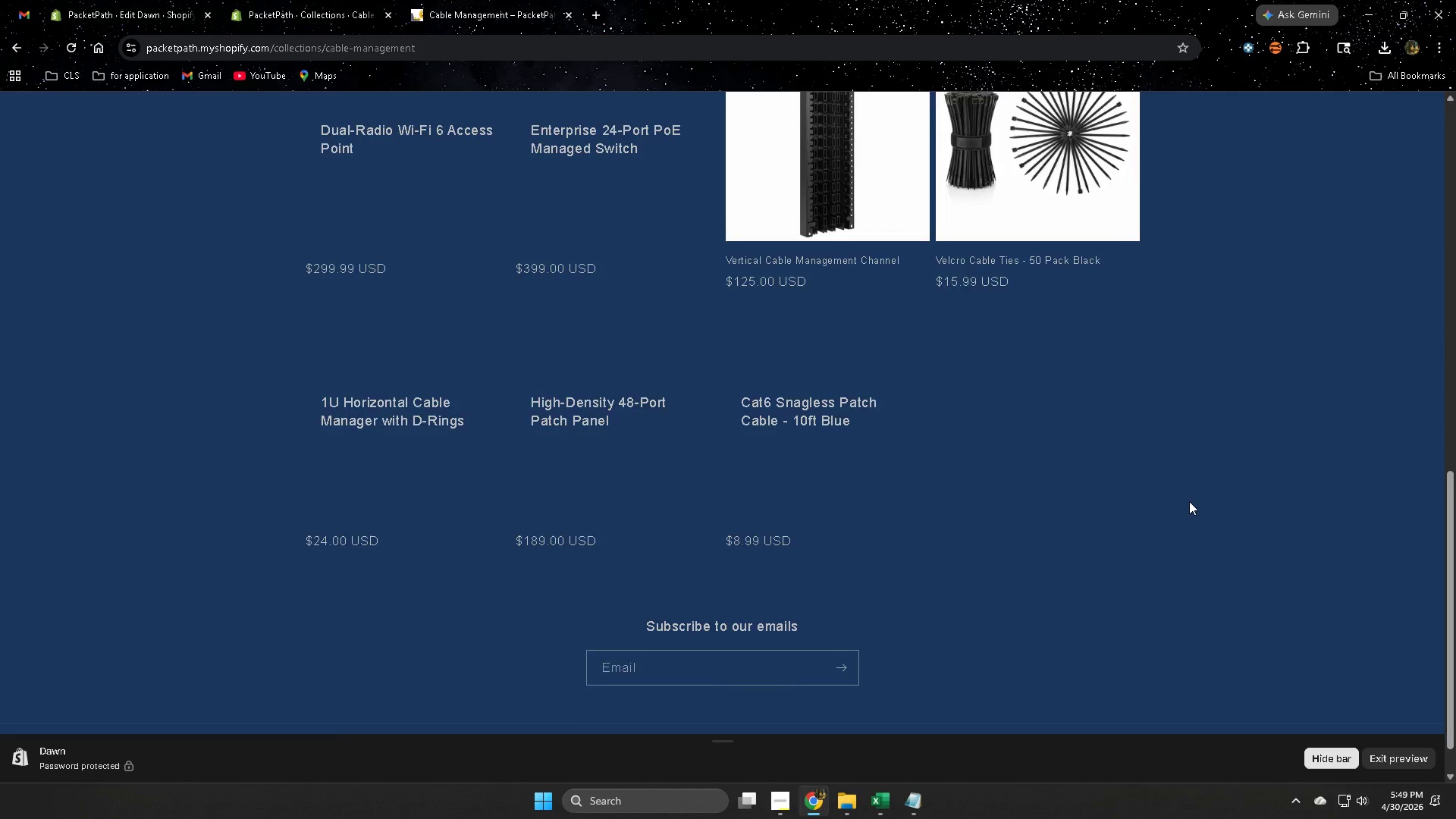 
scroll: coordinate [1152, 493], scroll_direction: up, amount: 10.0
 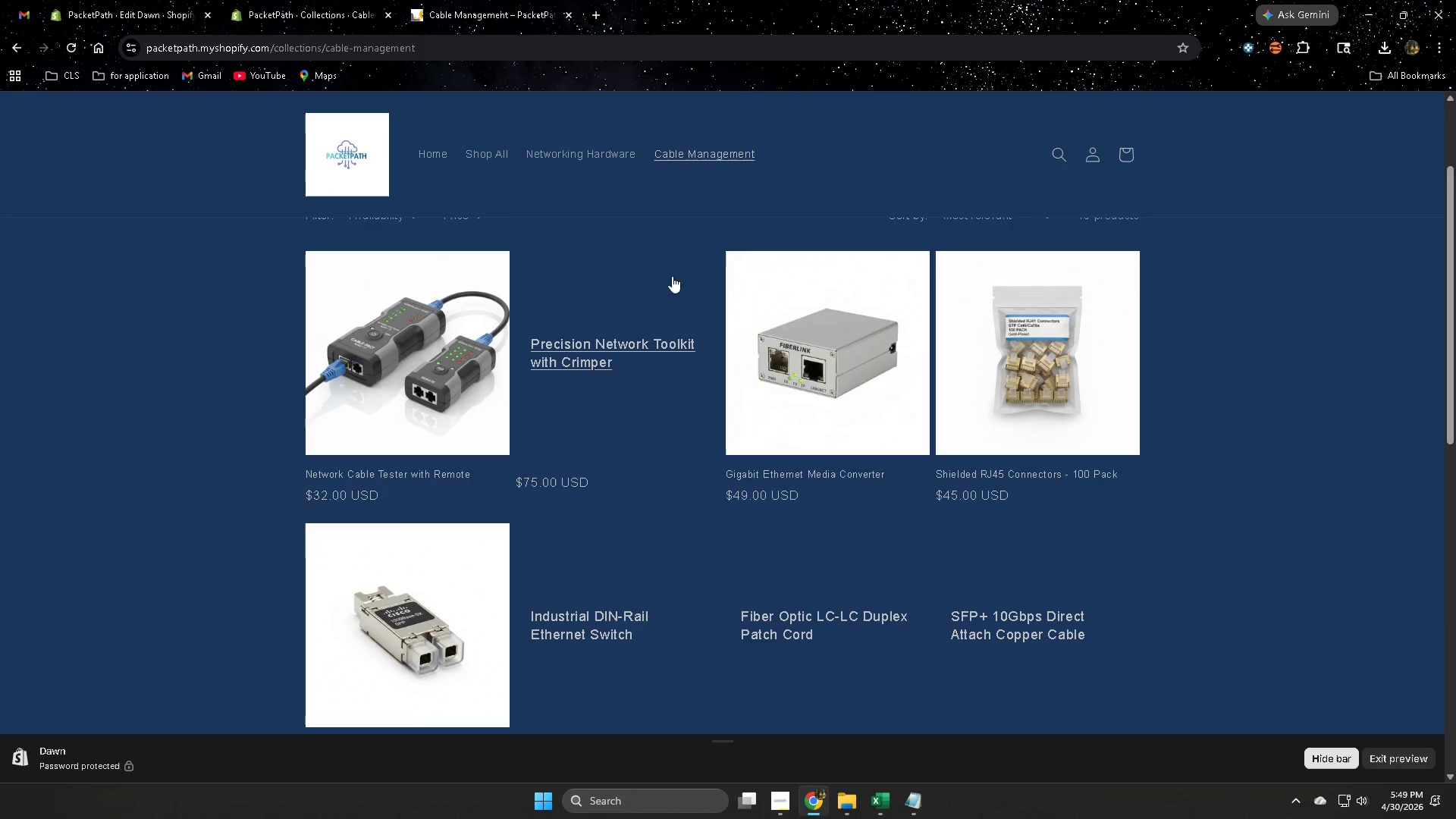 
left_click([545, 150])
 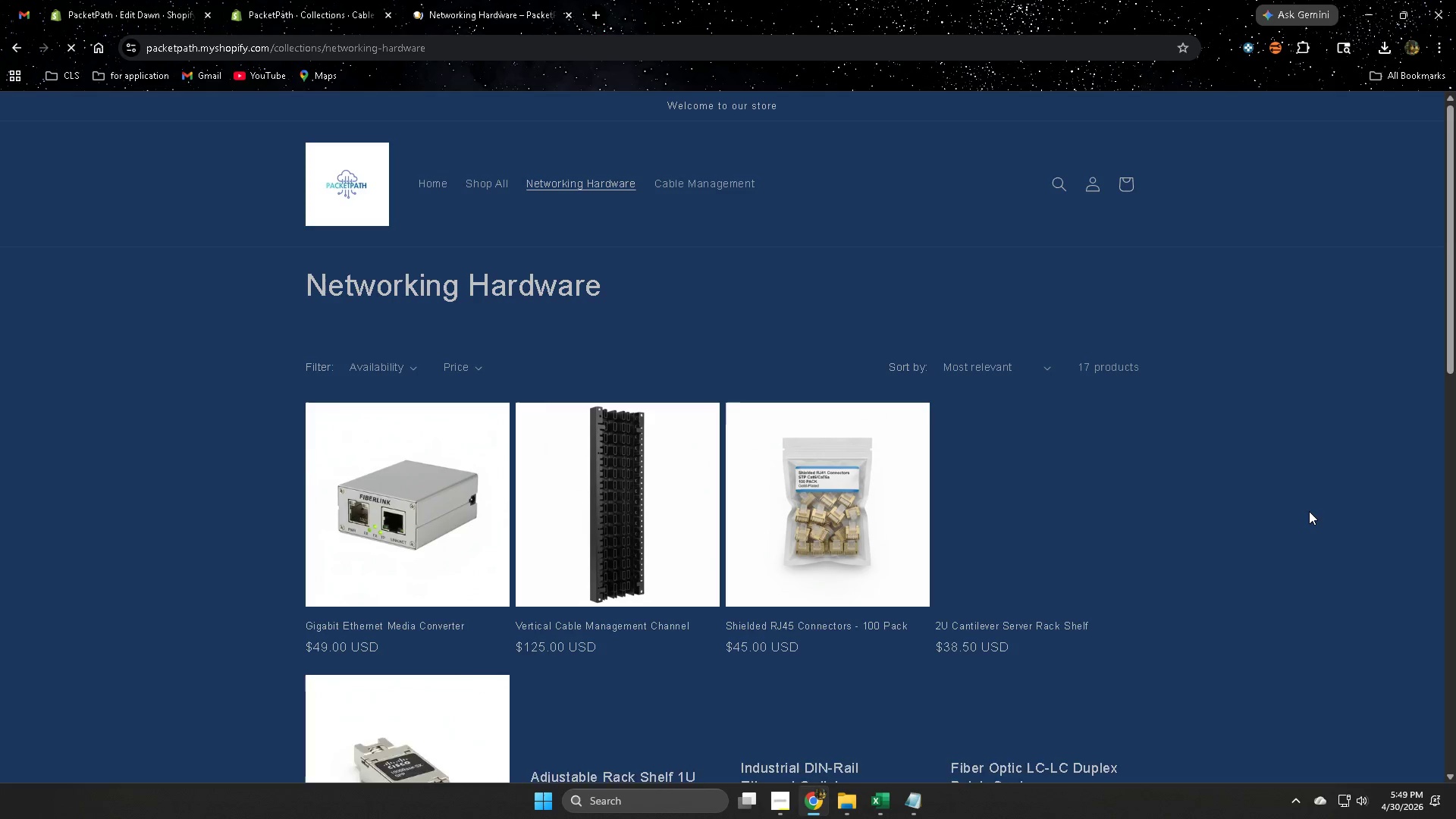 
scroll: coordinate [1316, 506], scroll_direction: down, amount: 6.0
 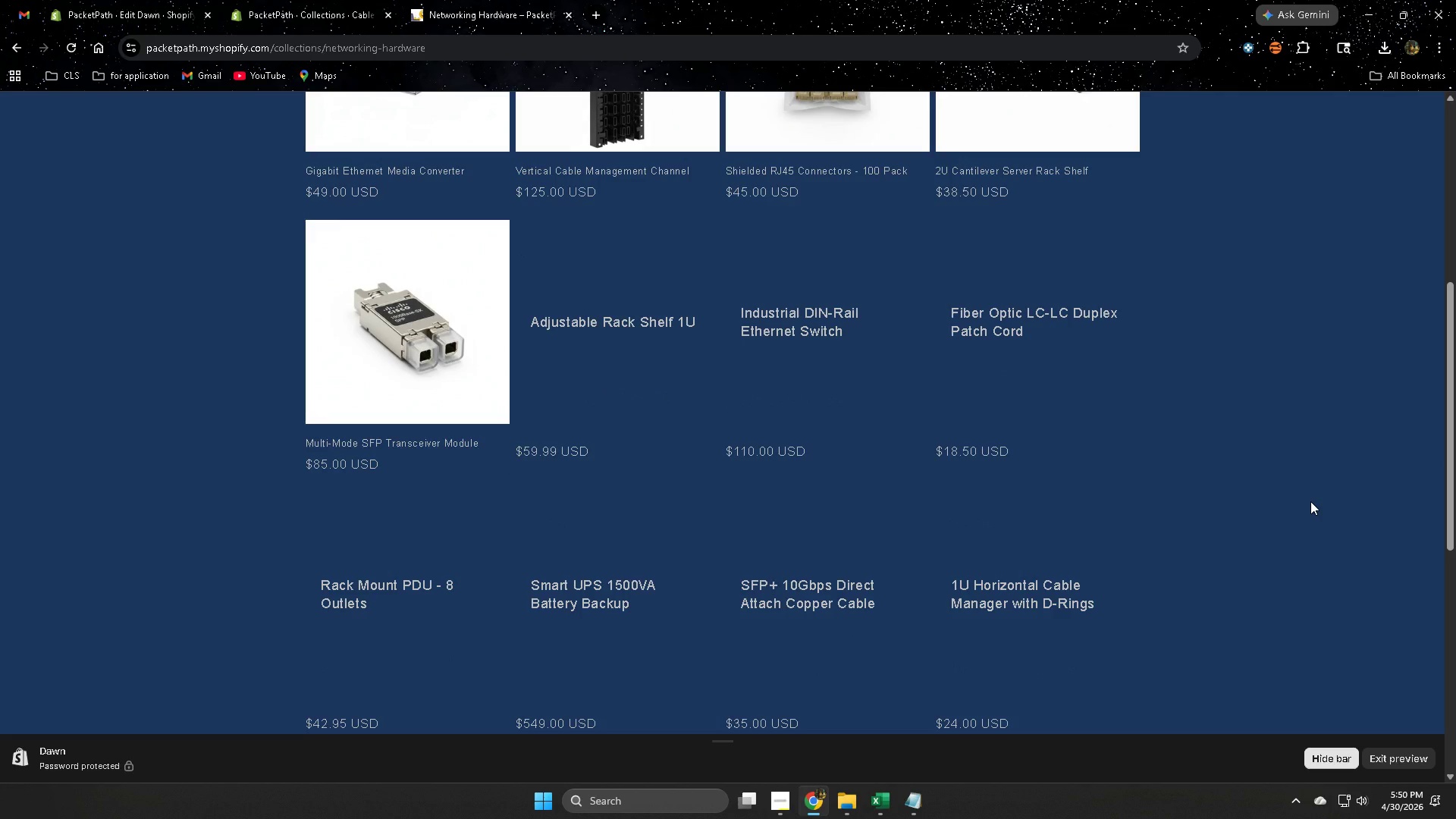 
scroll: coordinate [1306, 497], scroll_direction: up, amount: 3.0
 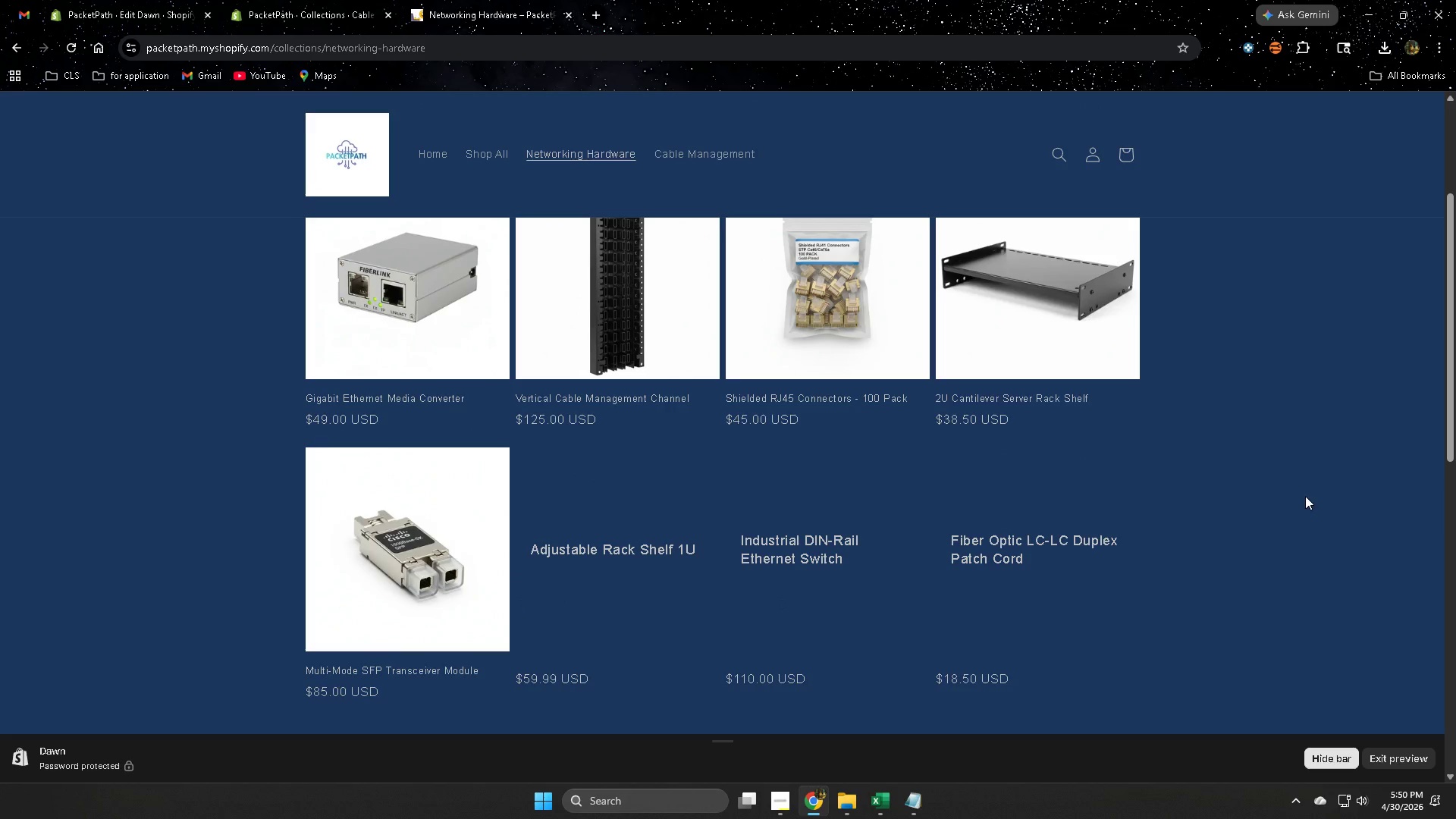 
left_click([325, 2])
 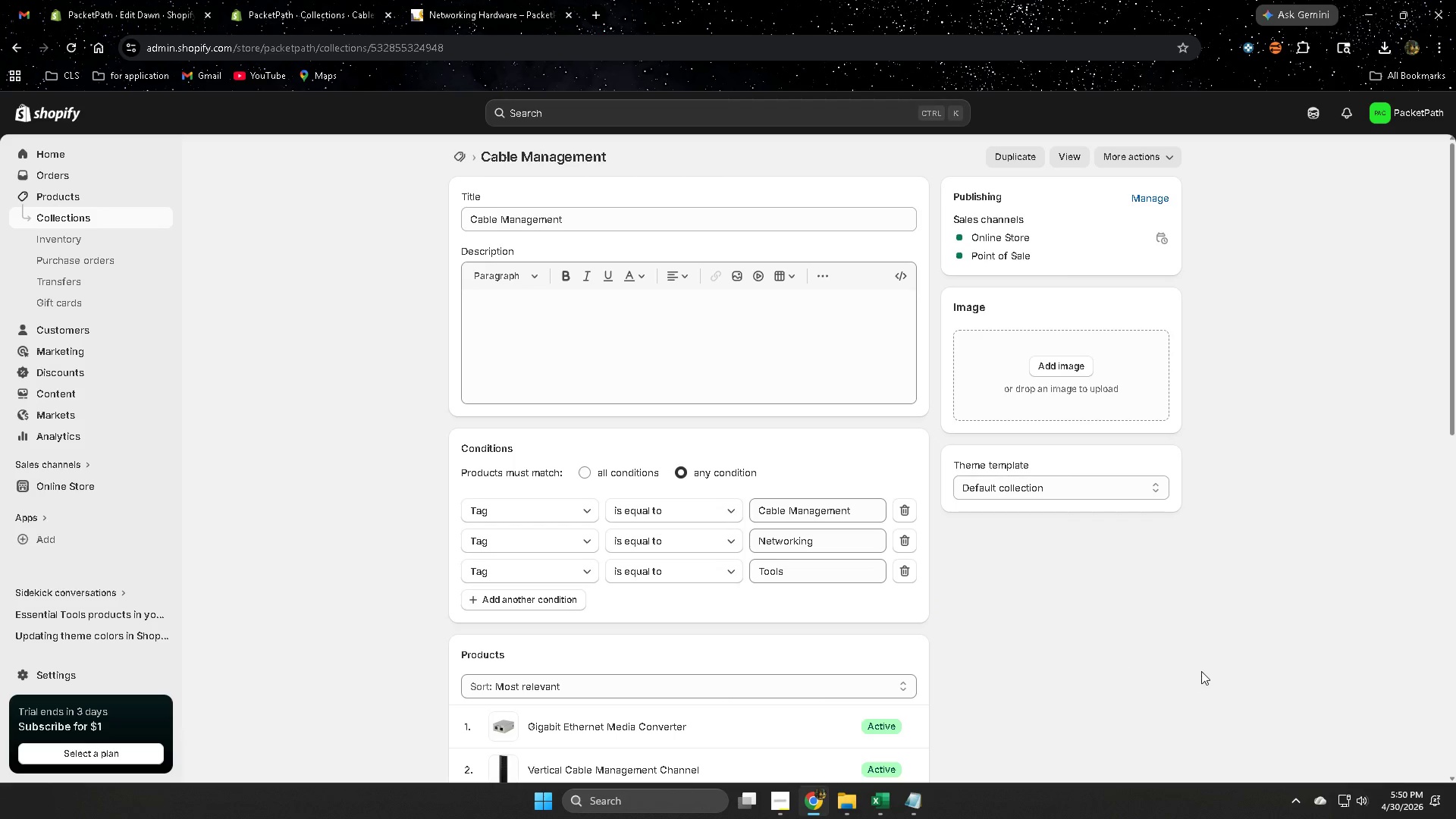 
scroll: coordinate [1107, 645], scroll_direction: up, amount: 1.0
 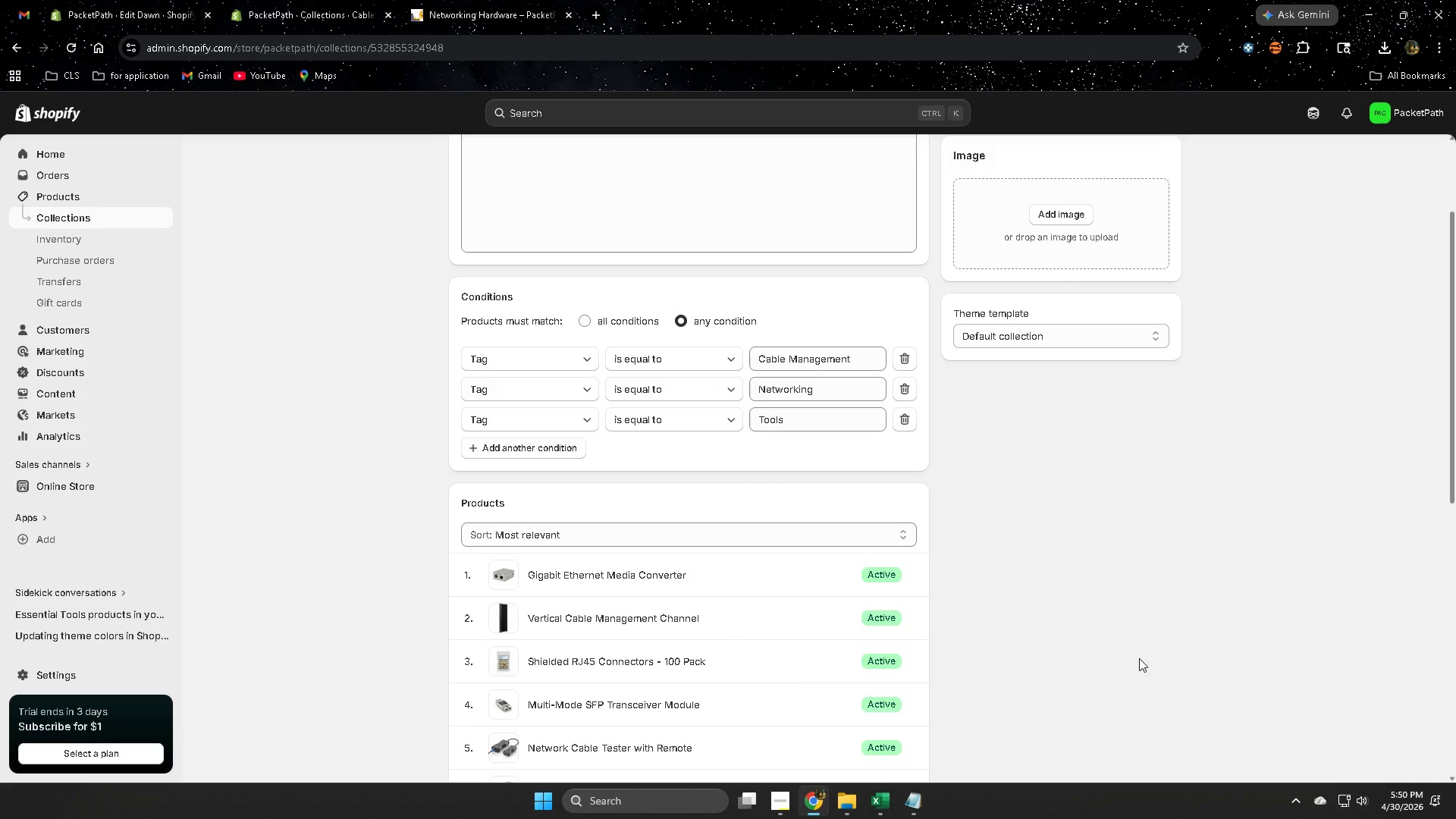 
scroll: coordinate [1139, 657], scroll_direction: down, amount: 4.0
 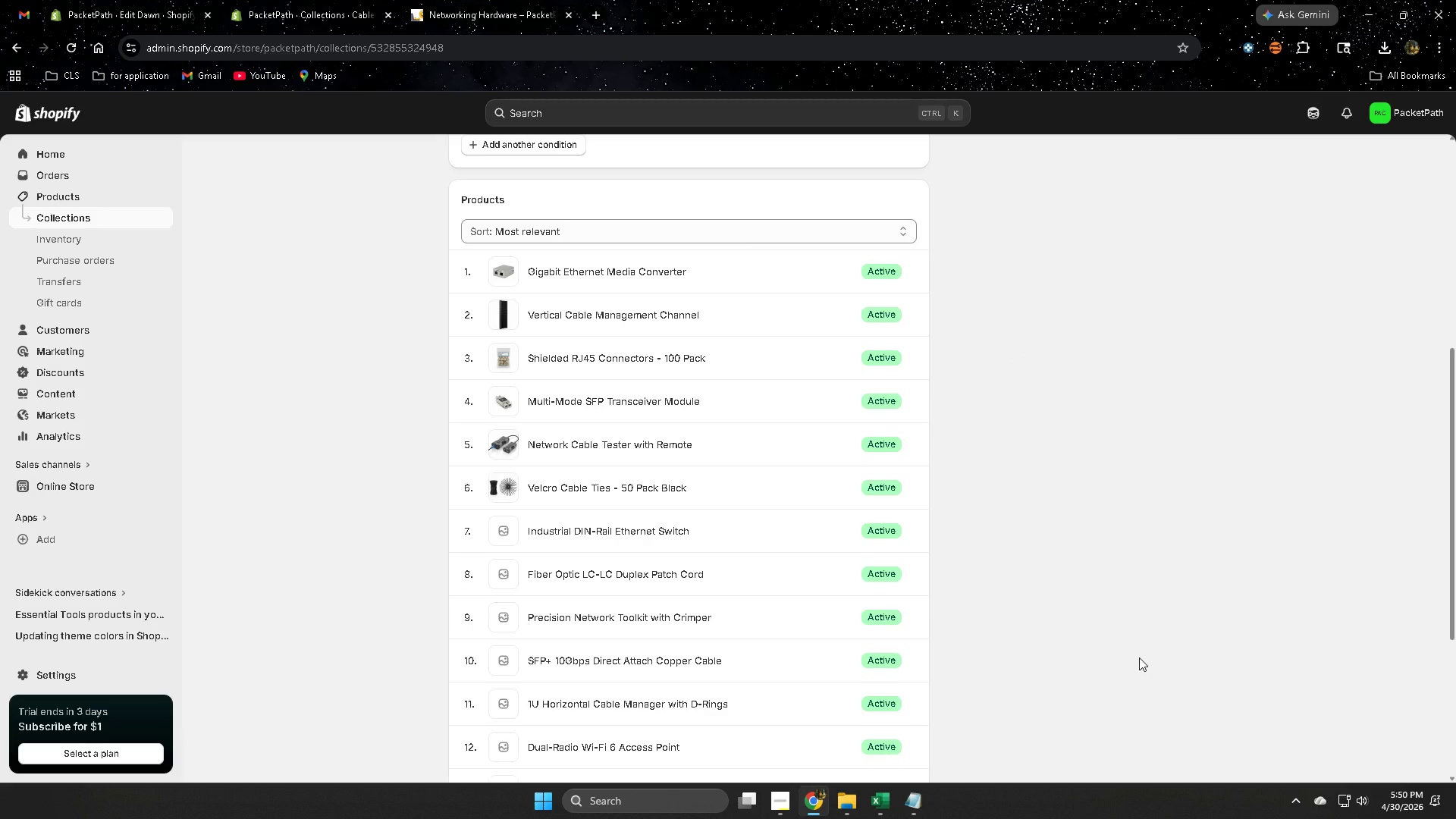 
scroll: coordinate [1138, 657], scroll_direction: up, amount: 8.0
 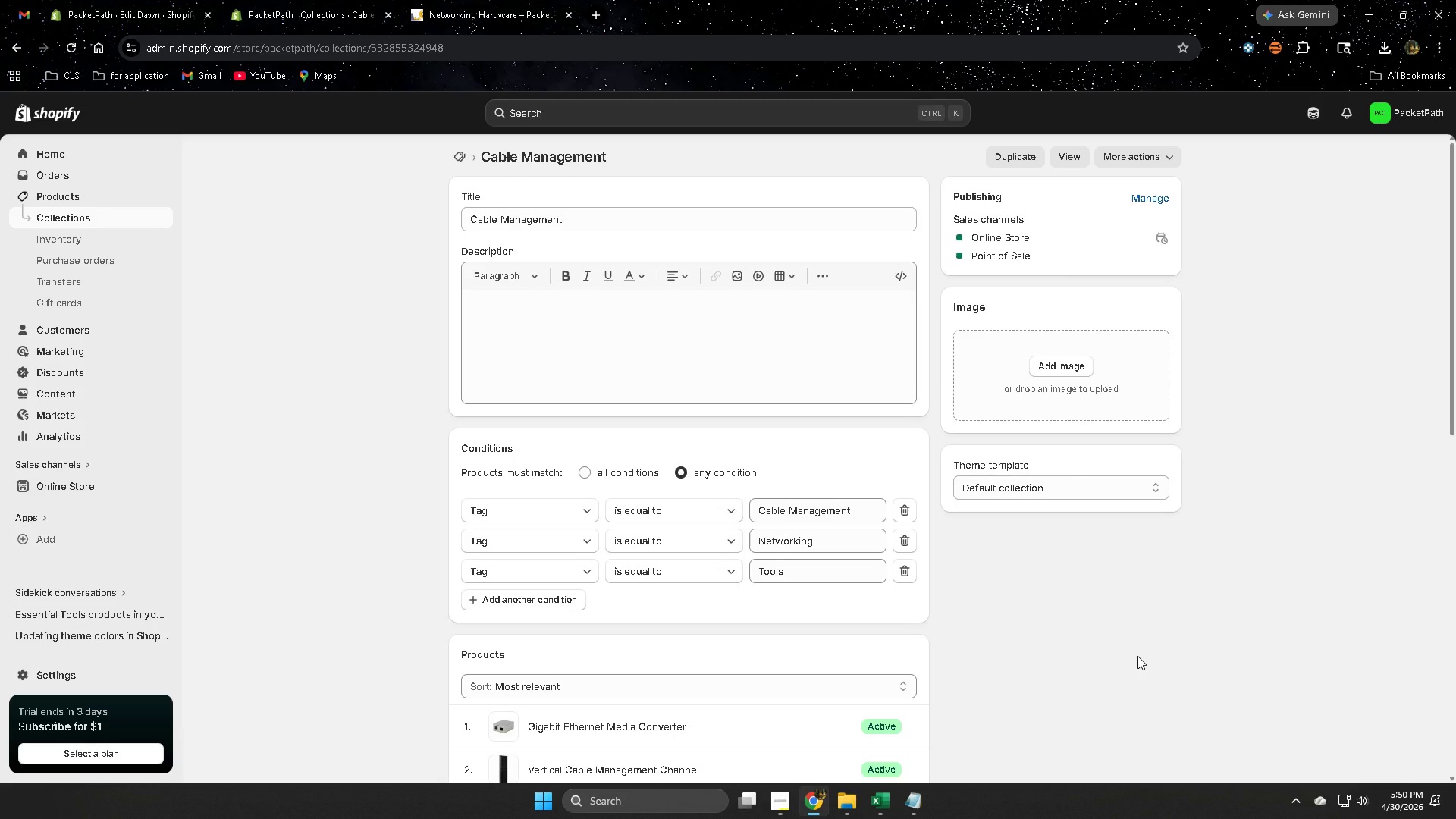 
scroll: coordinate [1138, 656], scroll_direction: down, amount: 3.0
 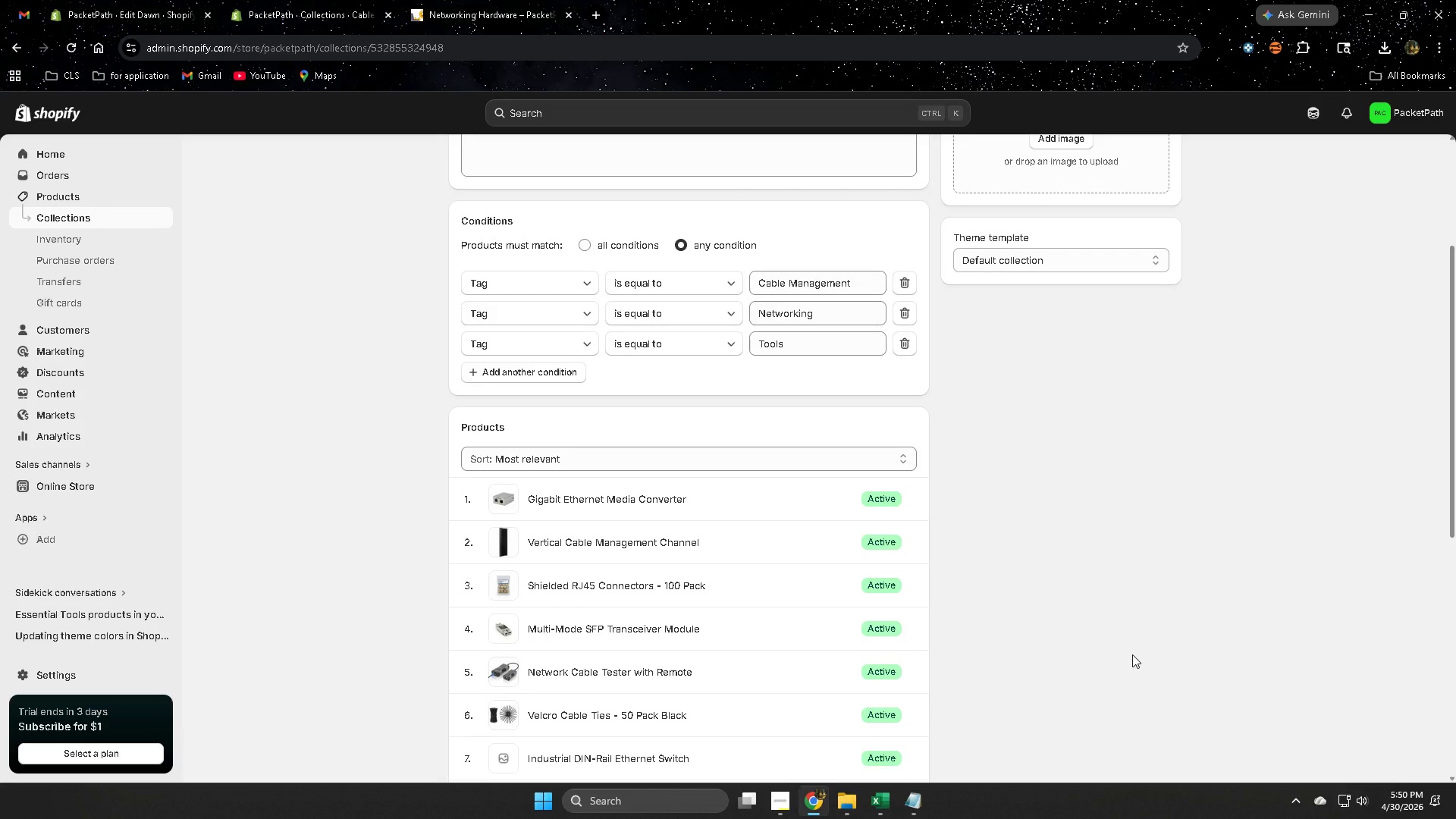 
scroll: coordinate [1131, 653], scroll_direction: up, amount: 4.0
 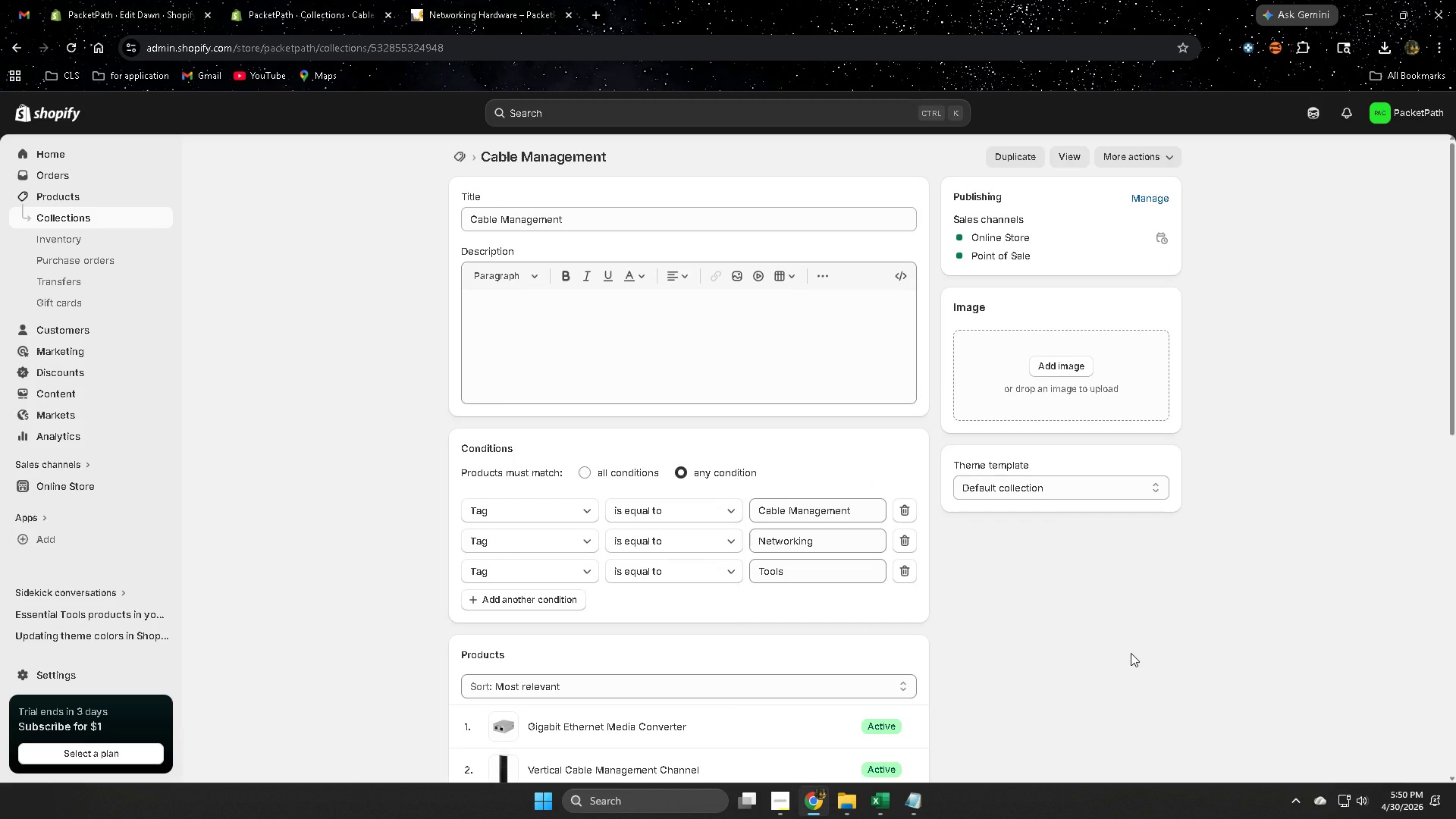 
scroll: coordinate [1131, 653], scroll_direction: down, amount: 2.0
 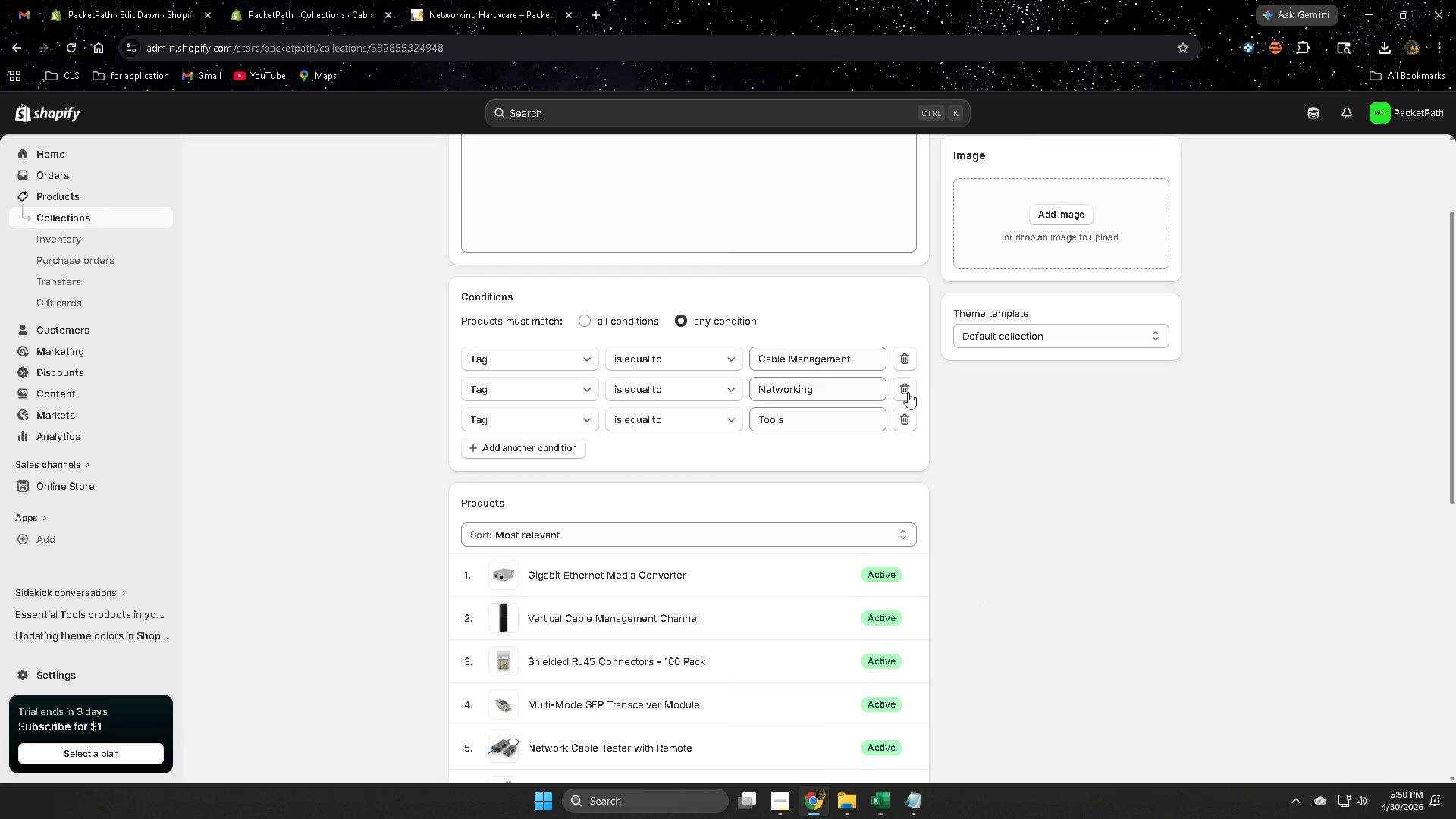 
left_click([905, 390])
 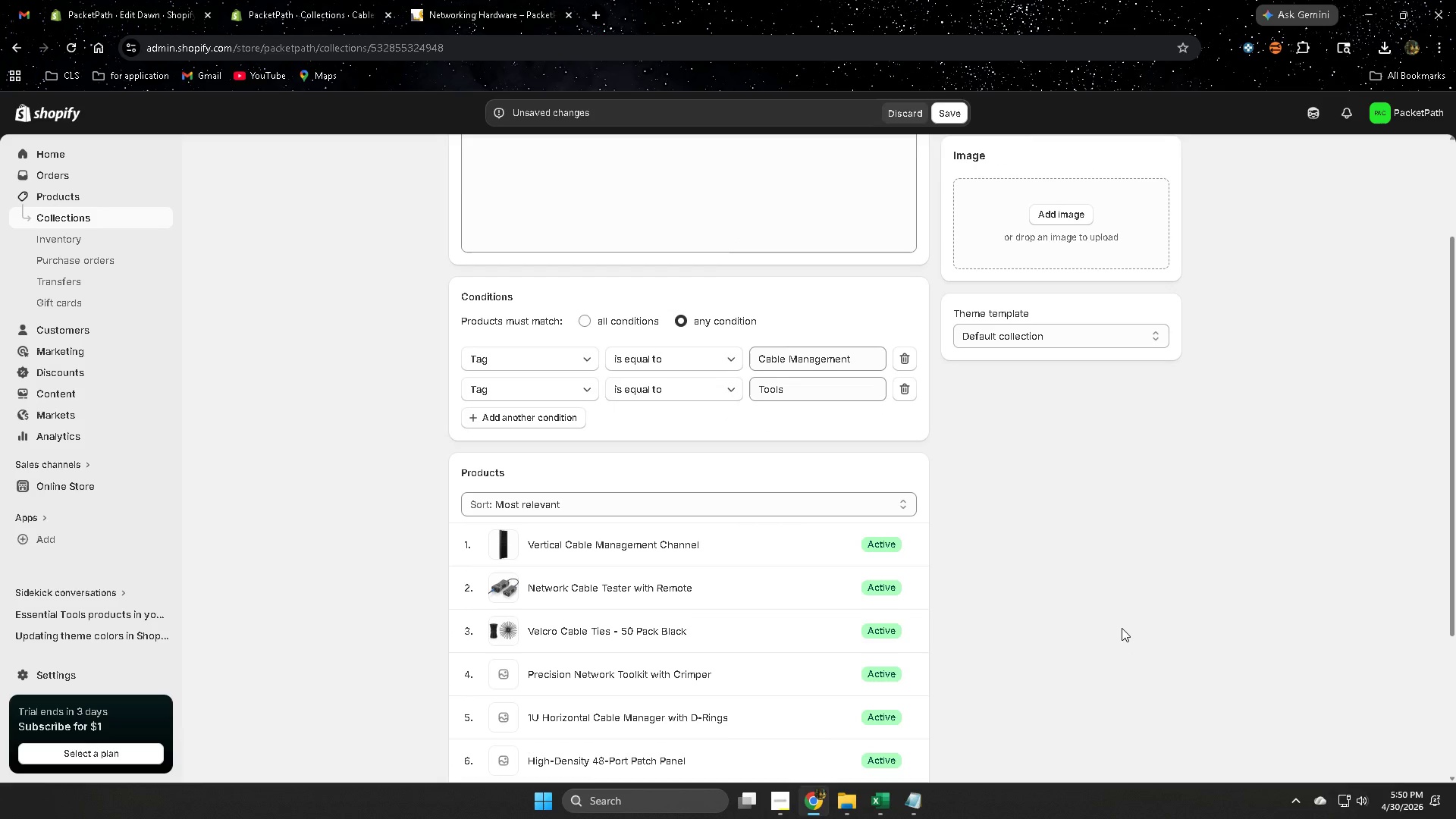 
scroll: coordinate [1122, 628], scroll_direction: down, amount: 3.0
 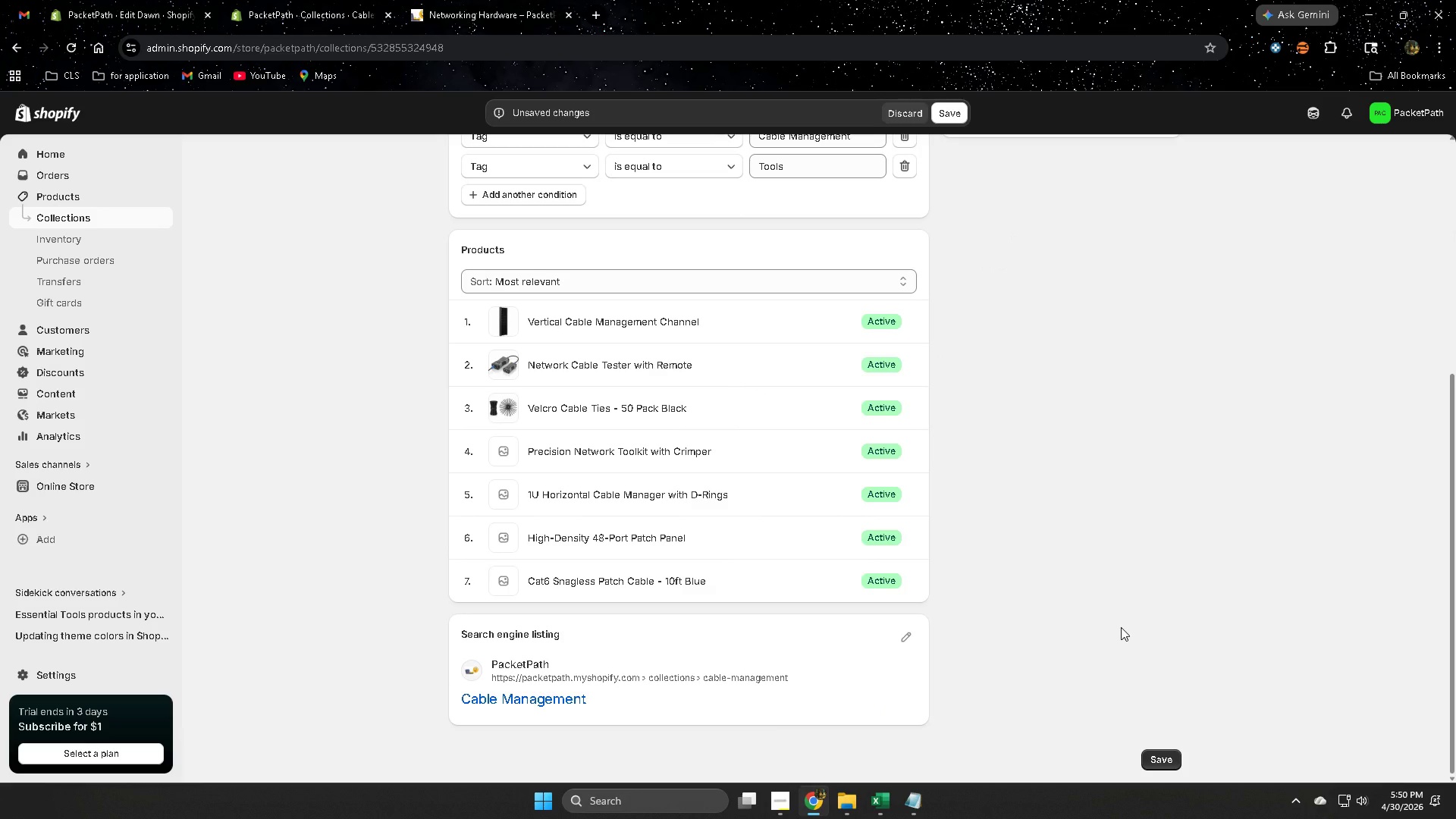 
scroll: coordinate [1120, 622], scroll_direction: up, amount: 3.0
 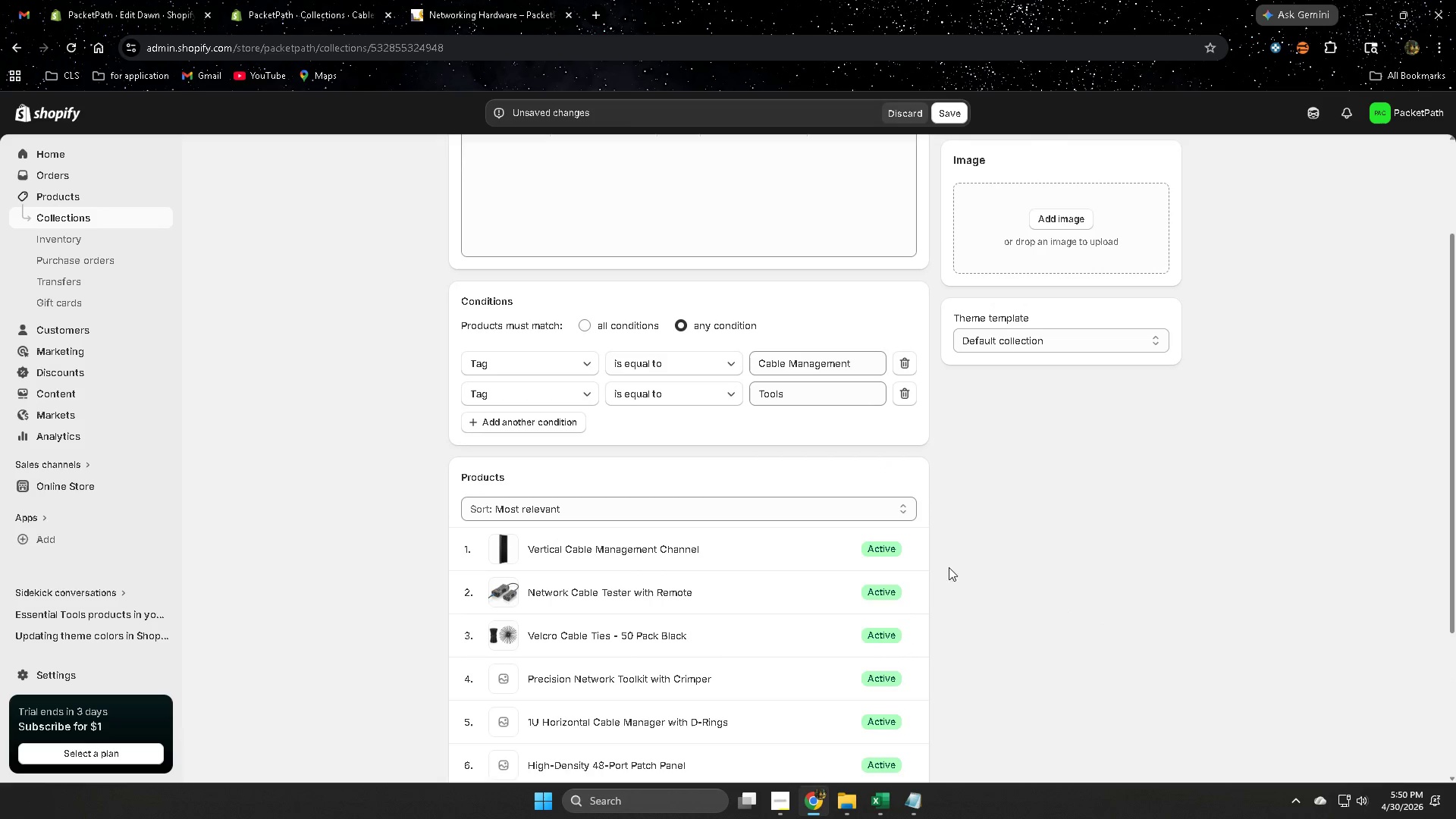 
scroll: coordinate [1041, 600], scroll_direction: down, amount: 2.0
 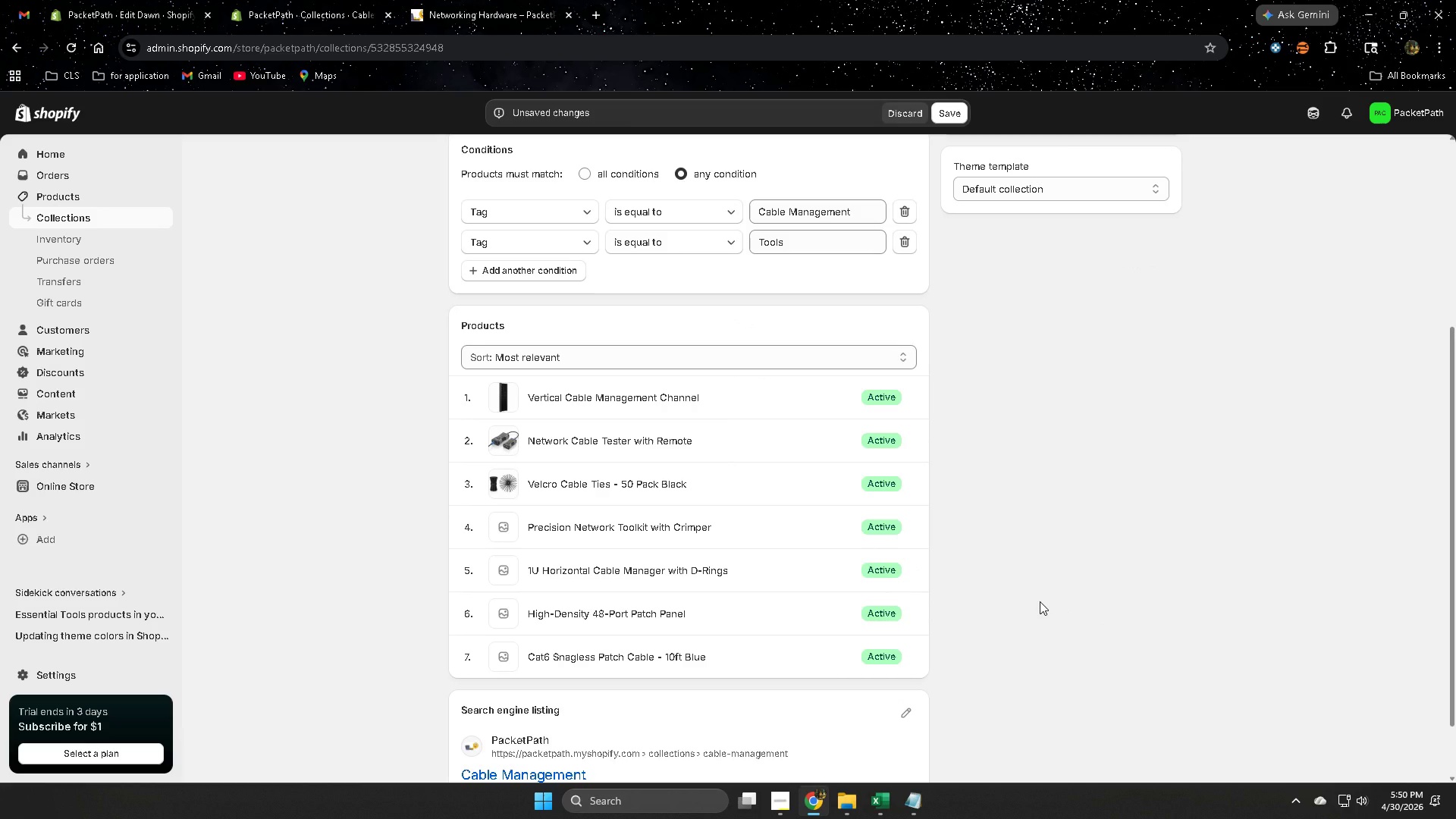 
scroll: coordinate [1040, 601], scroll_direction: up, amount: 3.0
 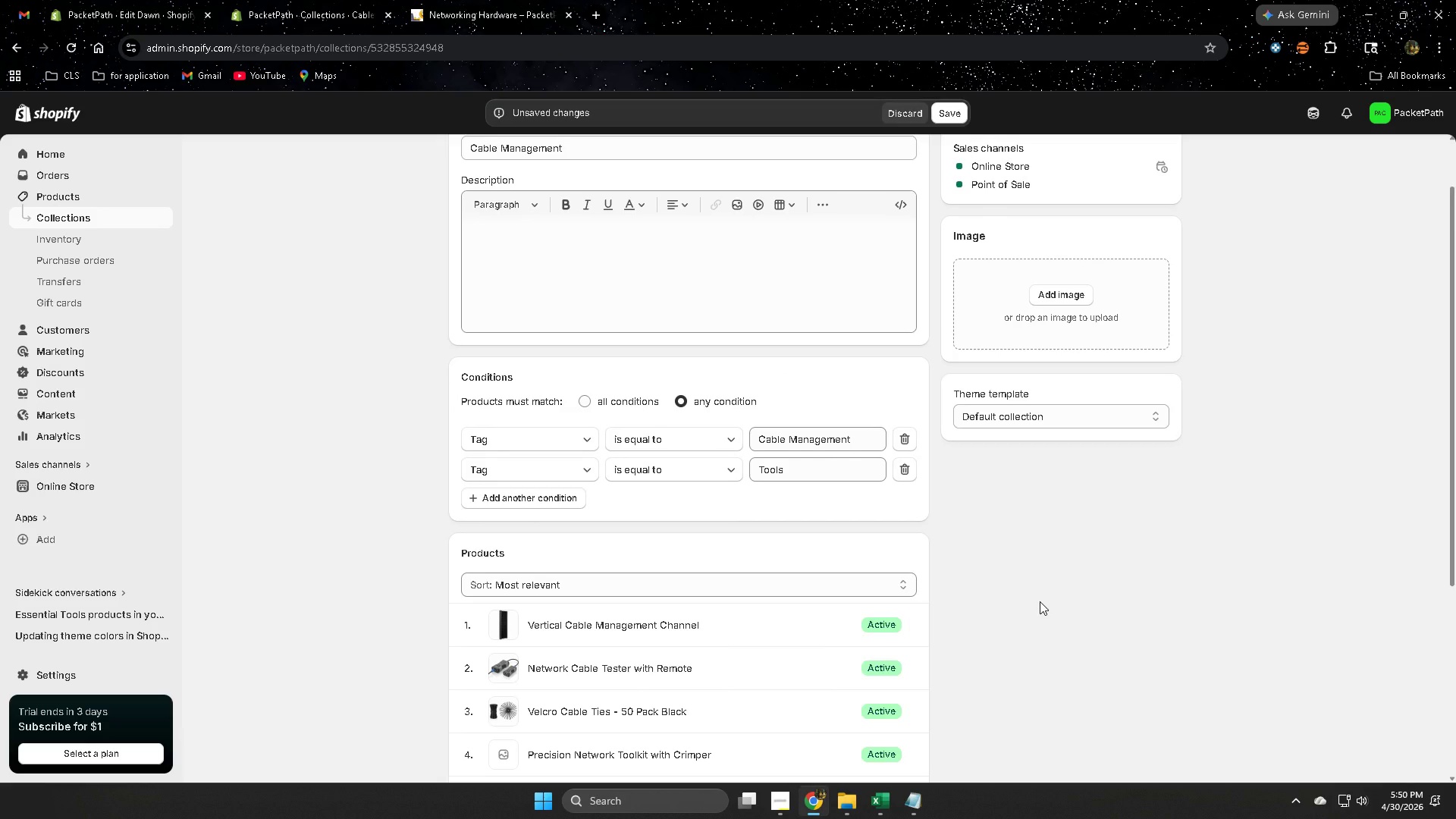 
left_click([885, 799])
 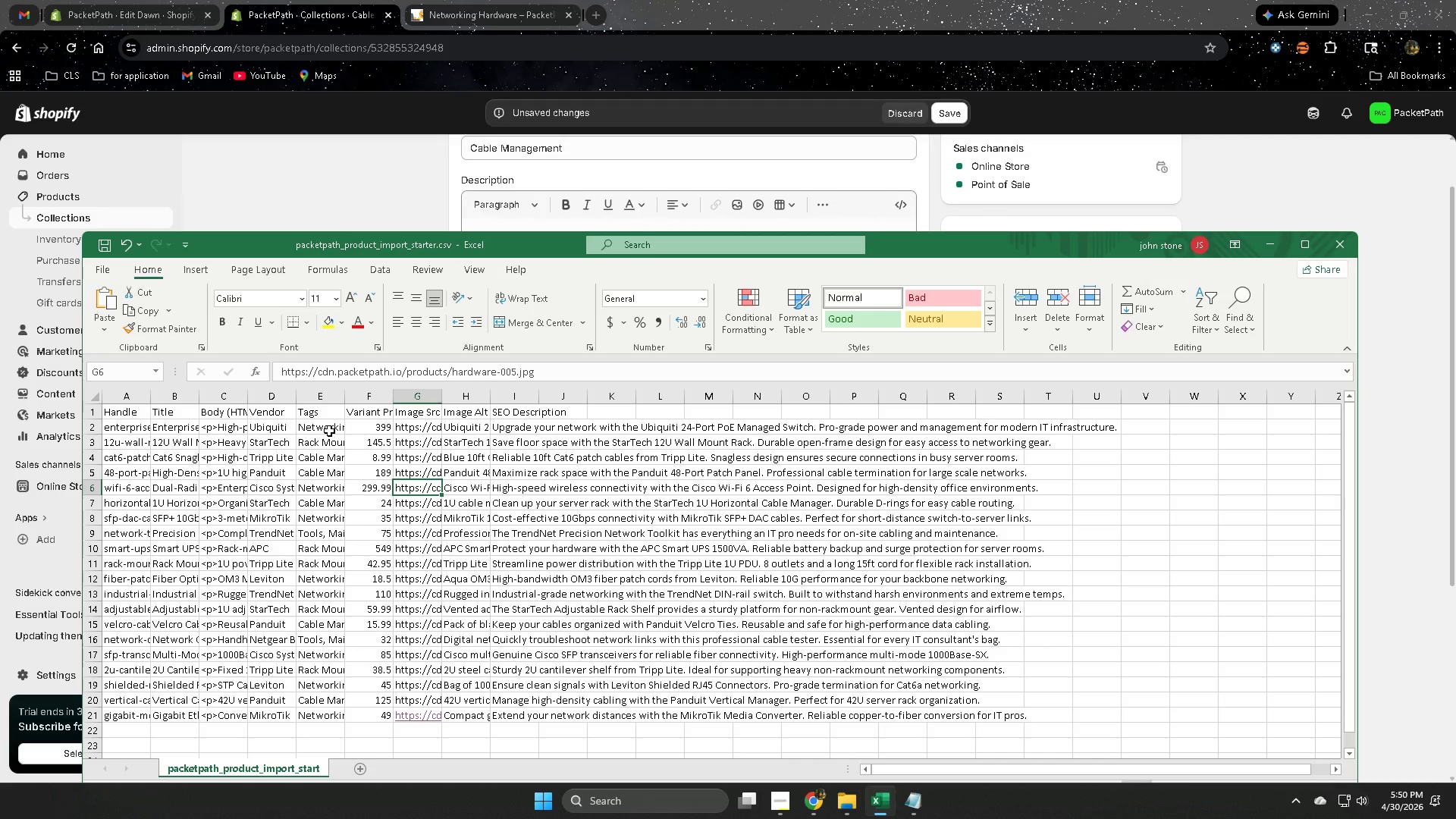 
double_click([329, 431])
 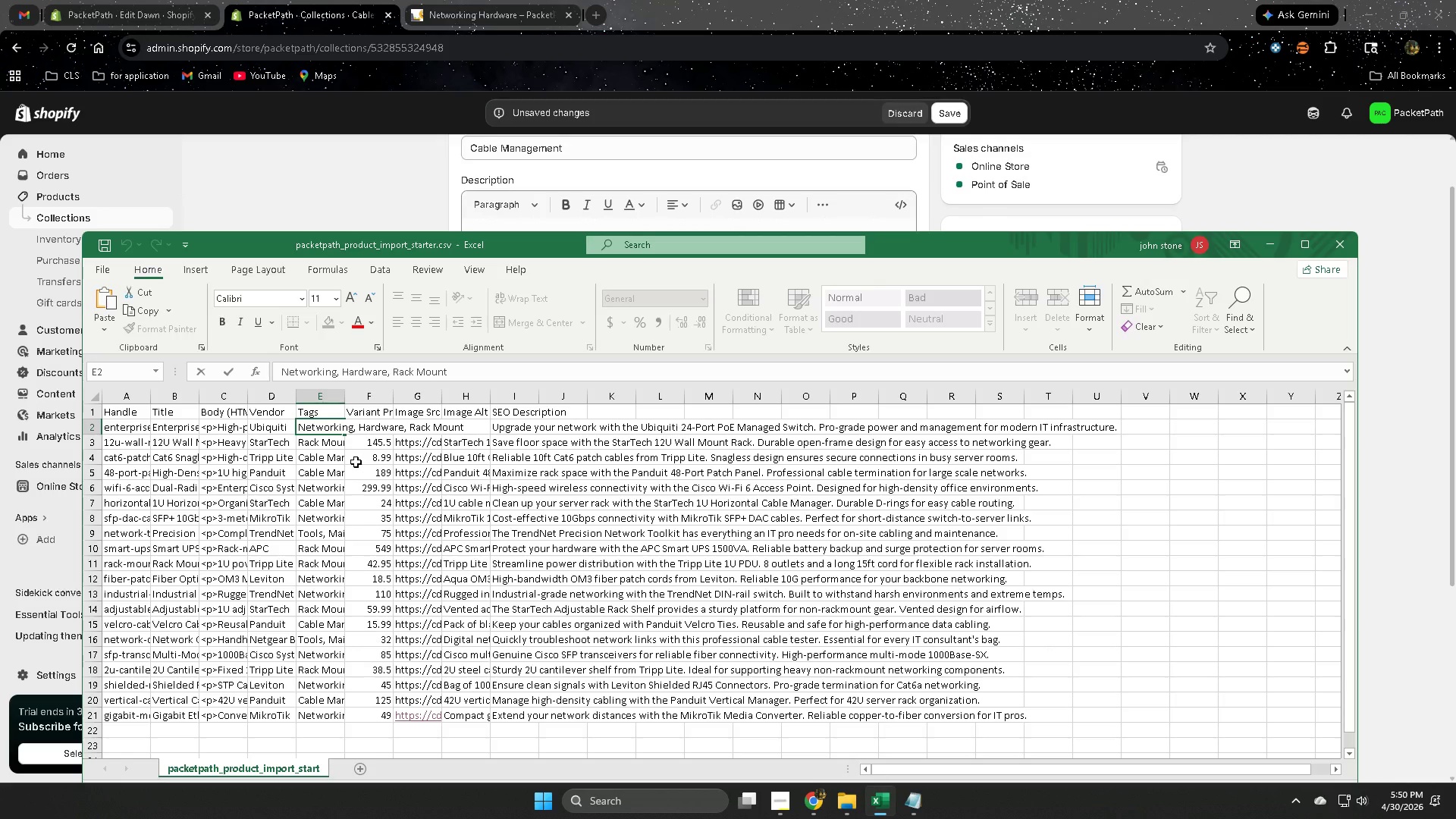 
wait(5.49)
 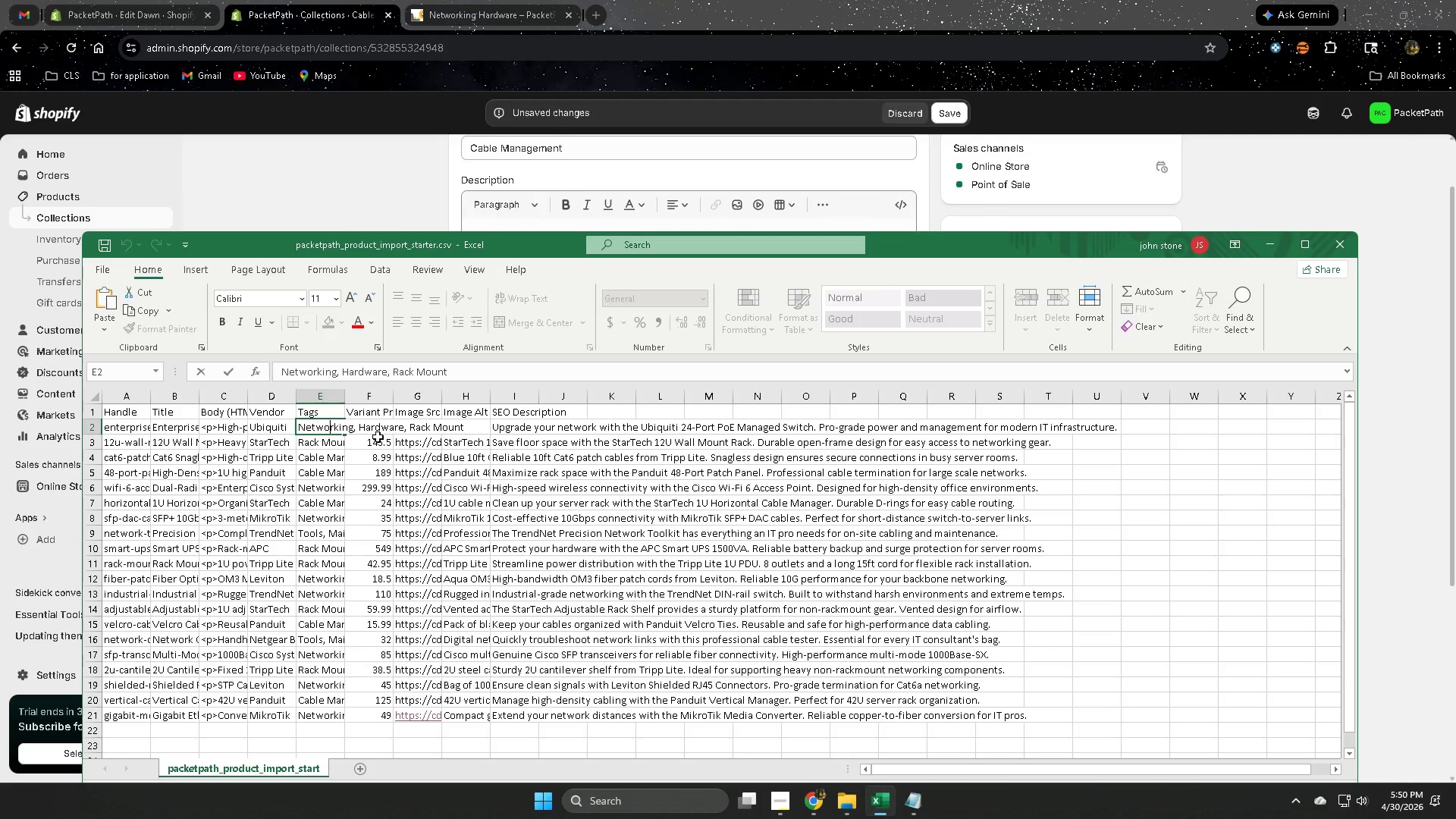 
double_click([316, 460])
 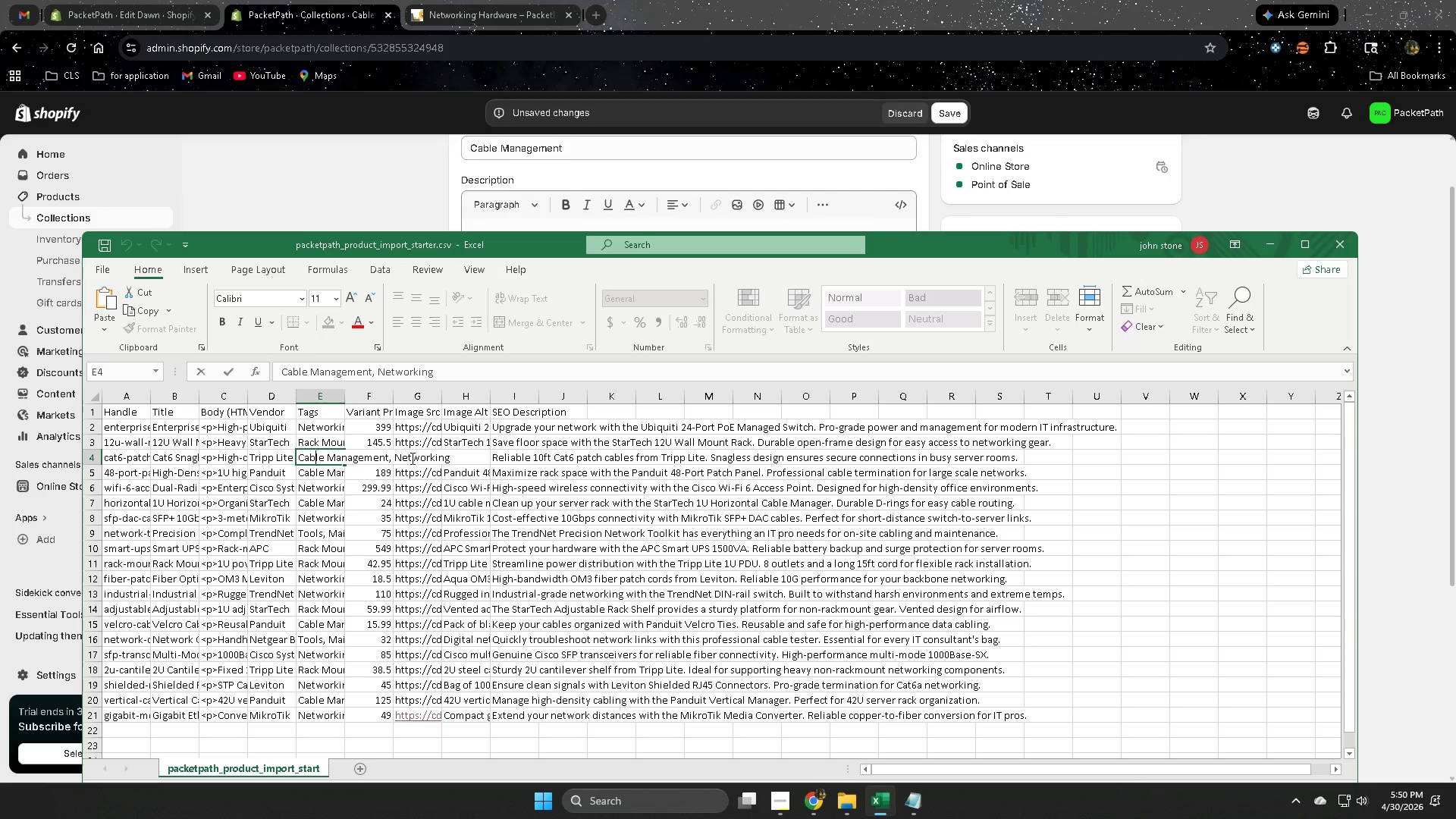 
double_click([411, 458])
 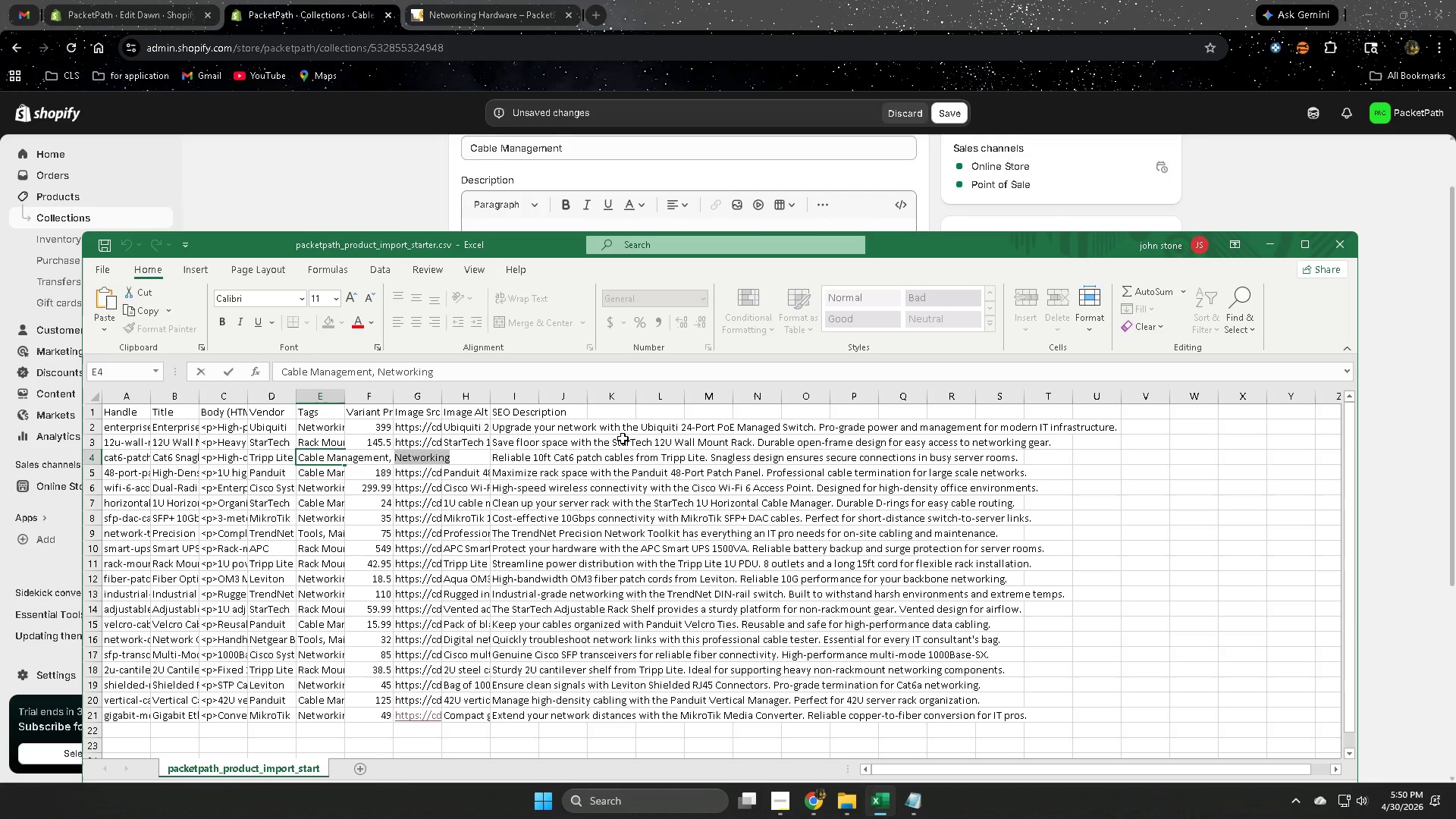 
key(Control+C)
 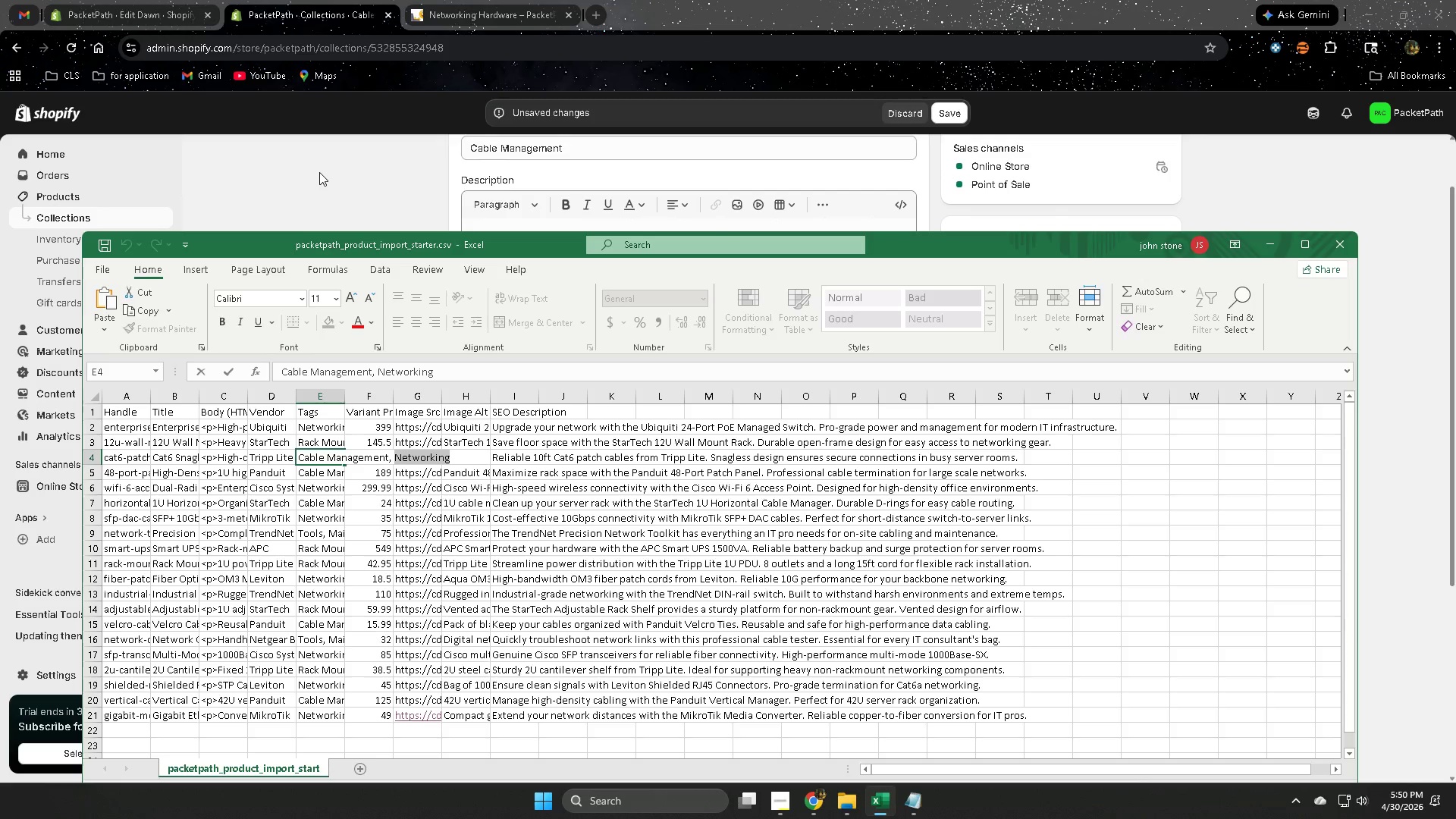 
left_click([319, 172])
 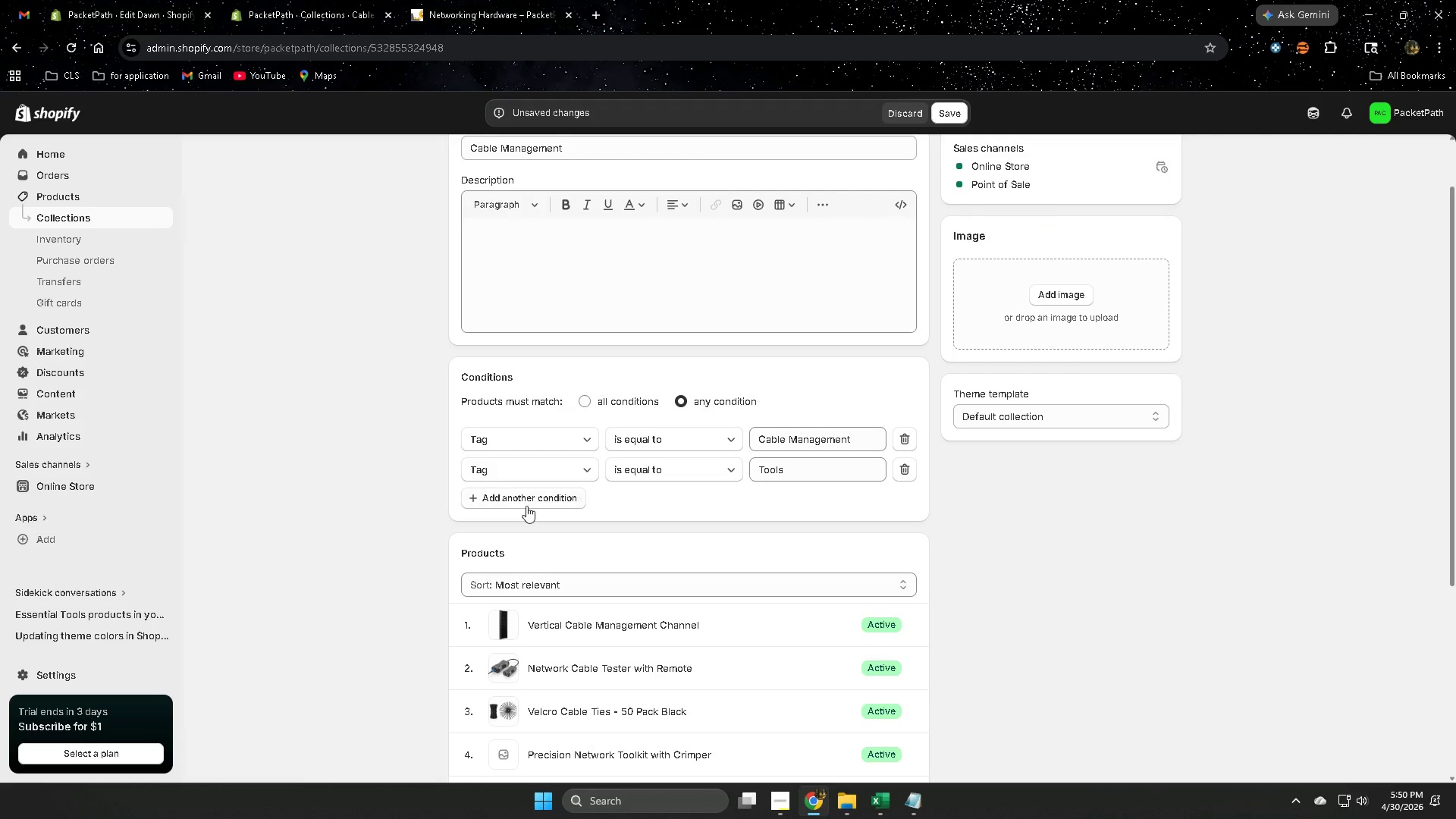 
left_click([519, 503])
 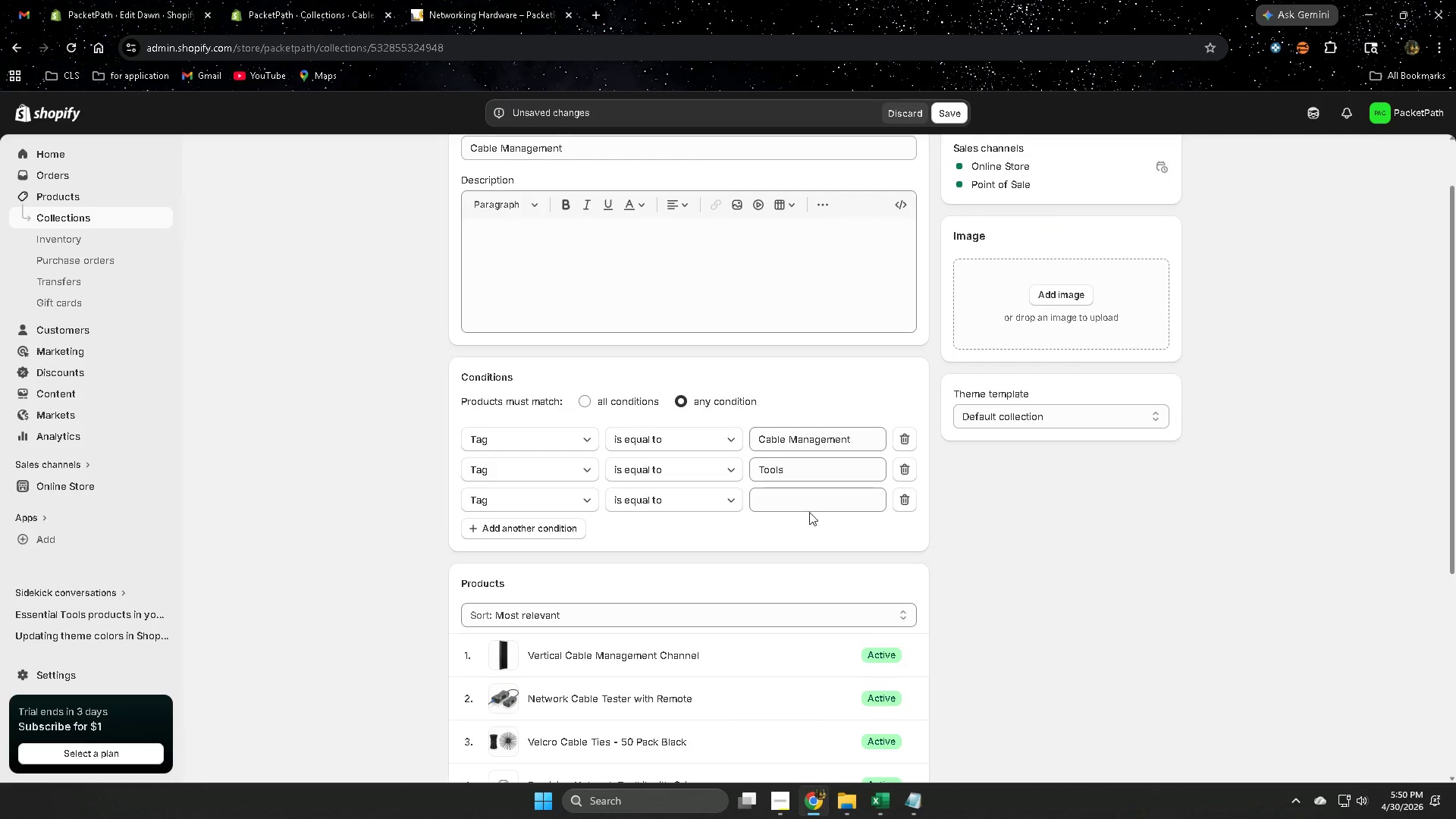 
left_click([806, 505])
 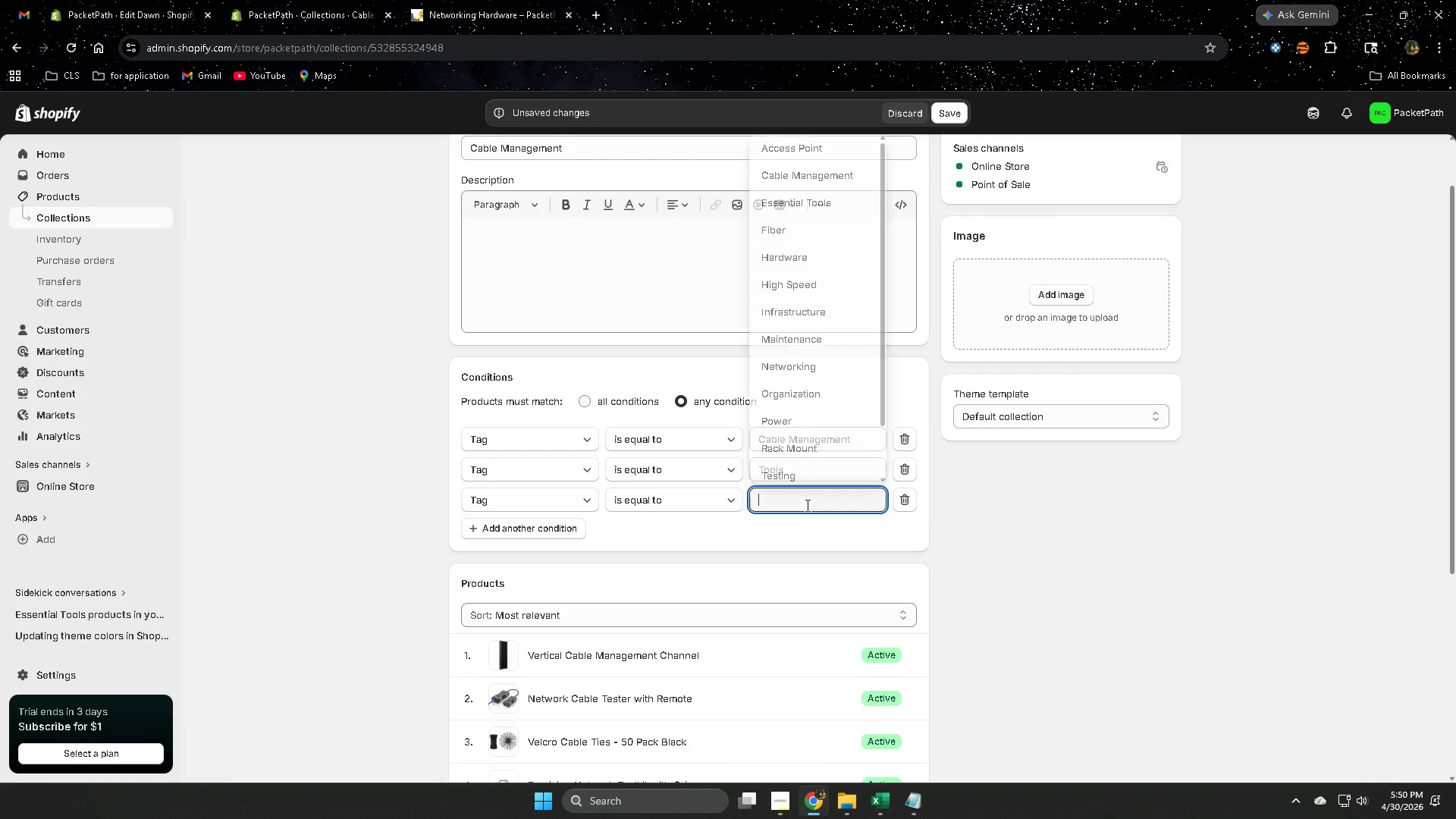 
key(Control+ControlLeft)
 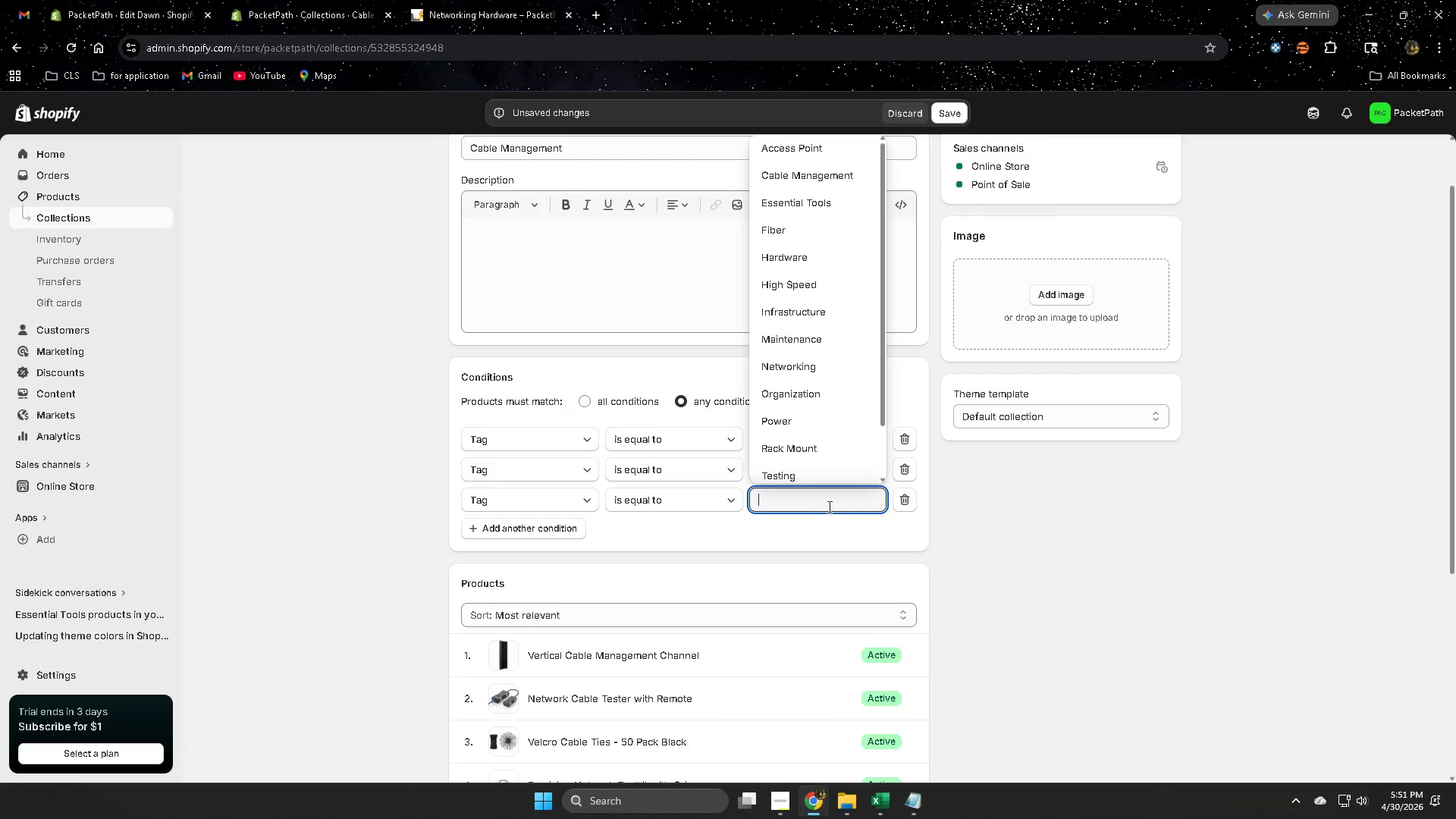 
key(Control+V)
 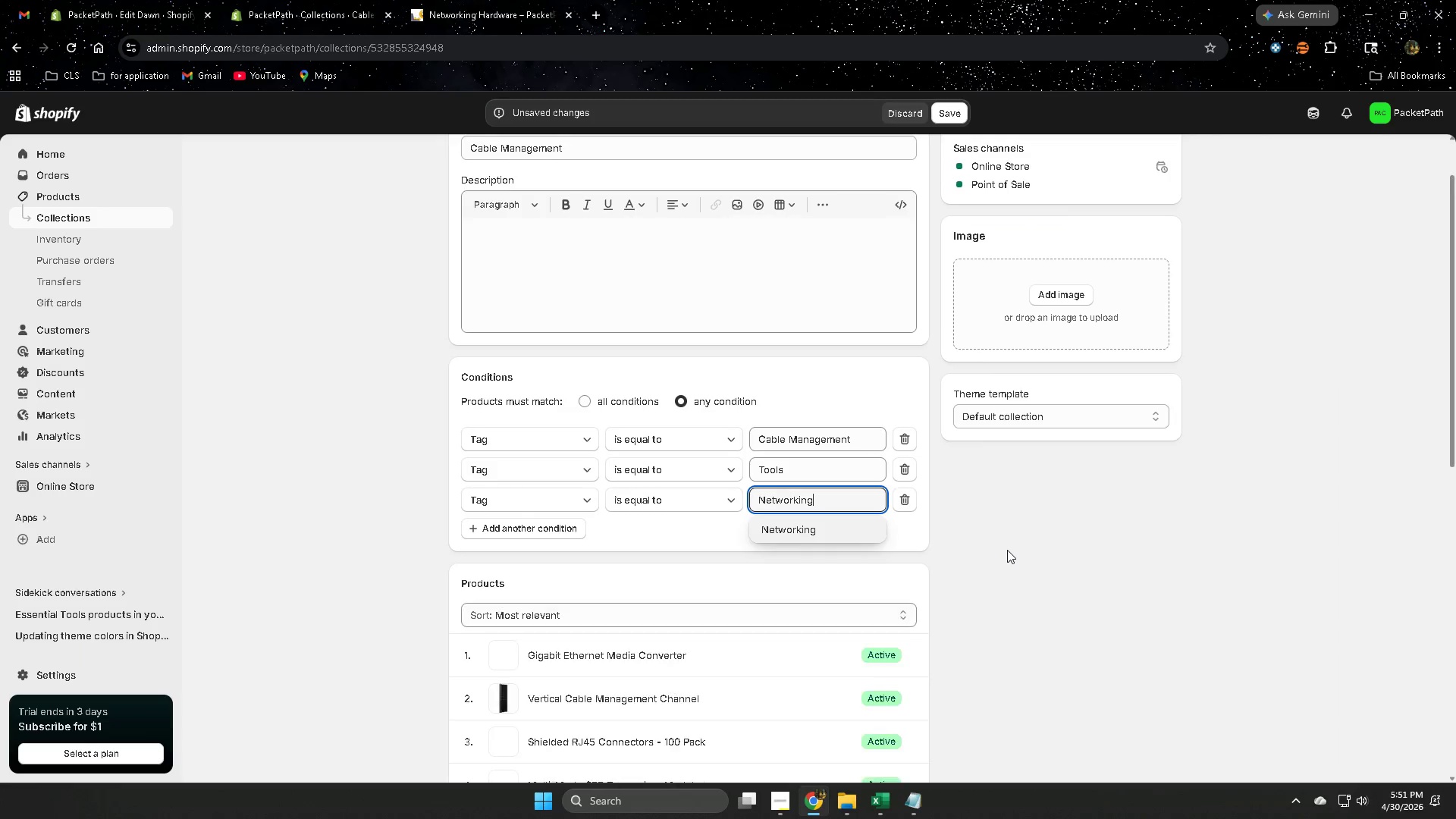 
left_click([1007, 550])
 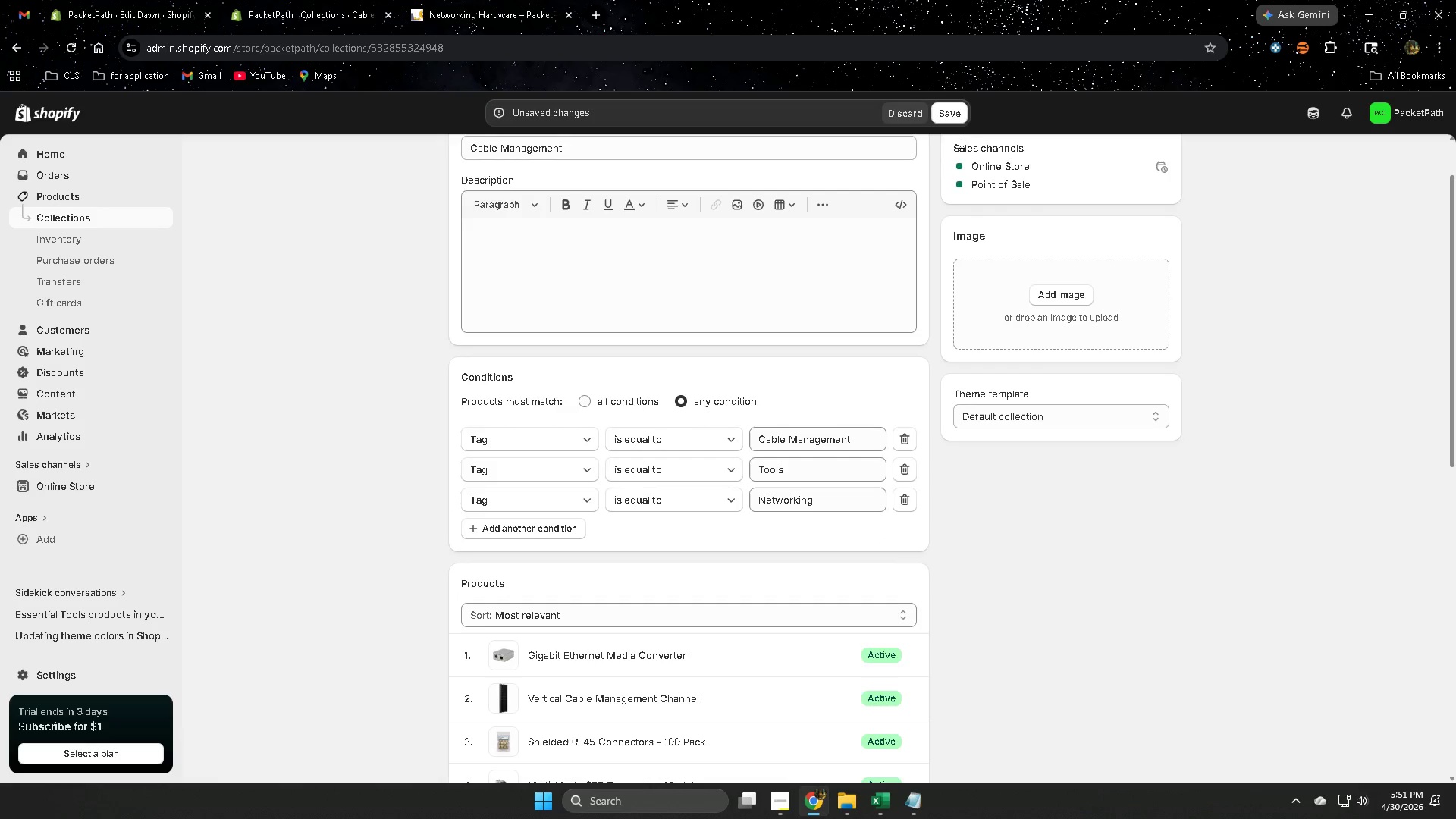 
left_click([954, 114])
 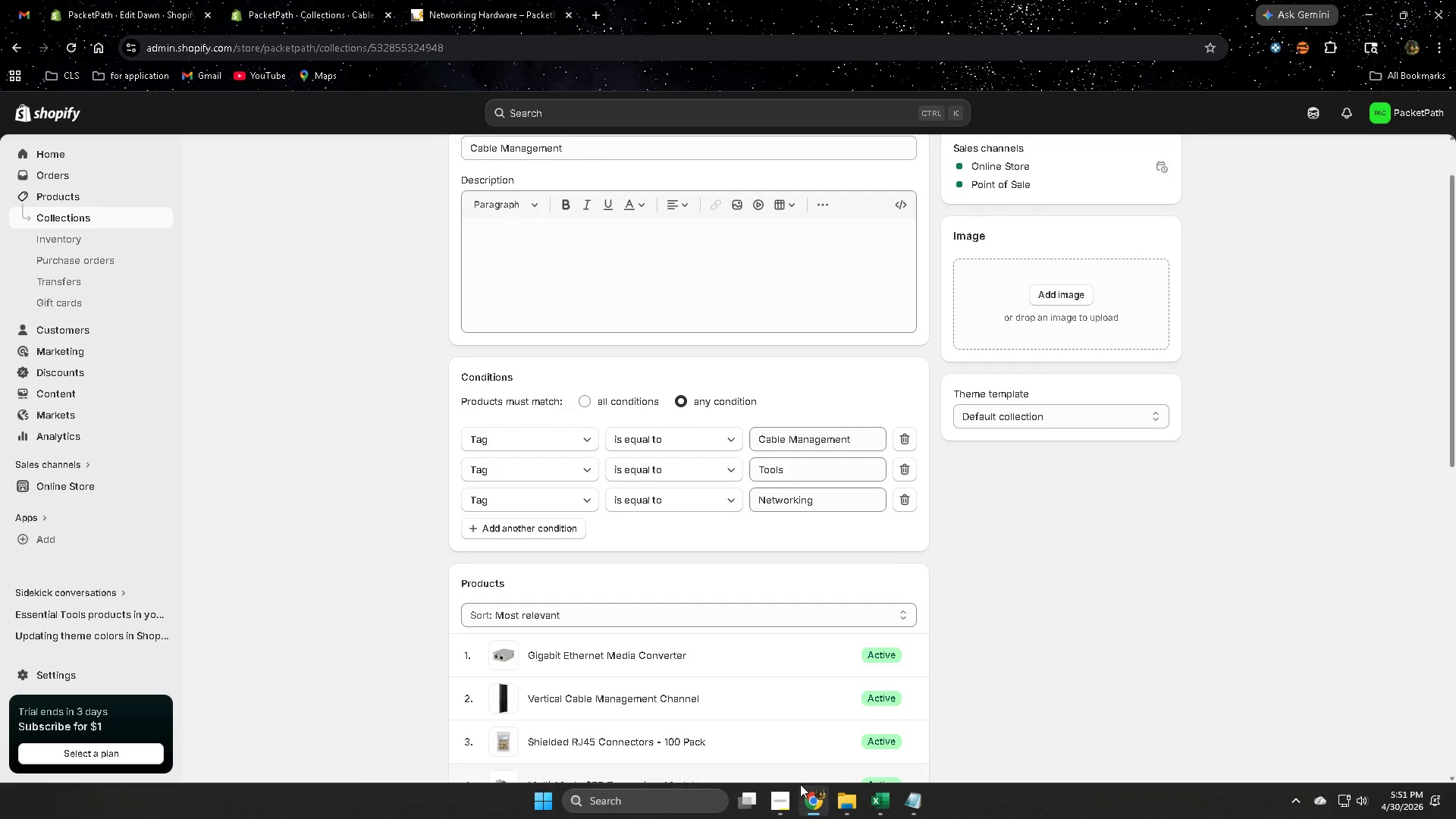 
wait(5.06)
 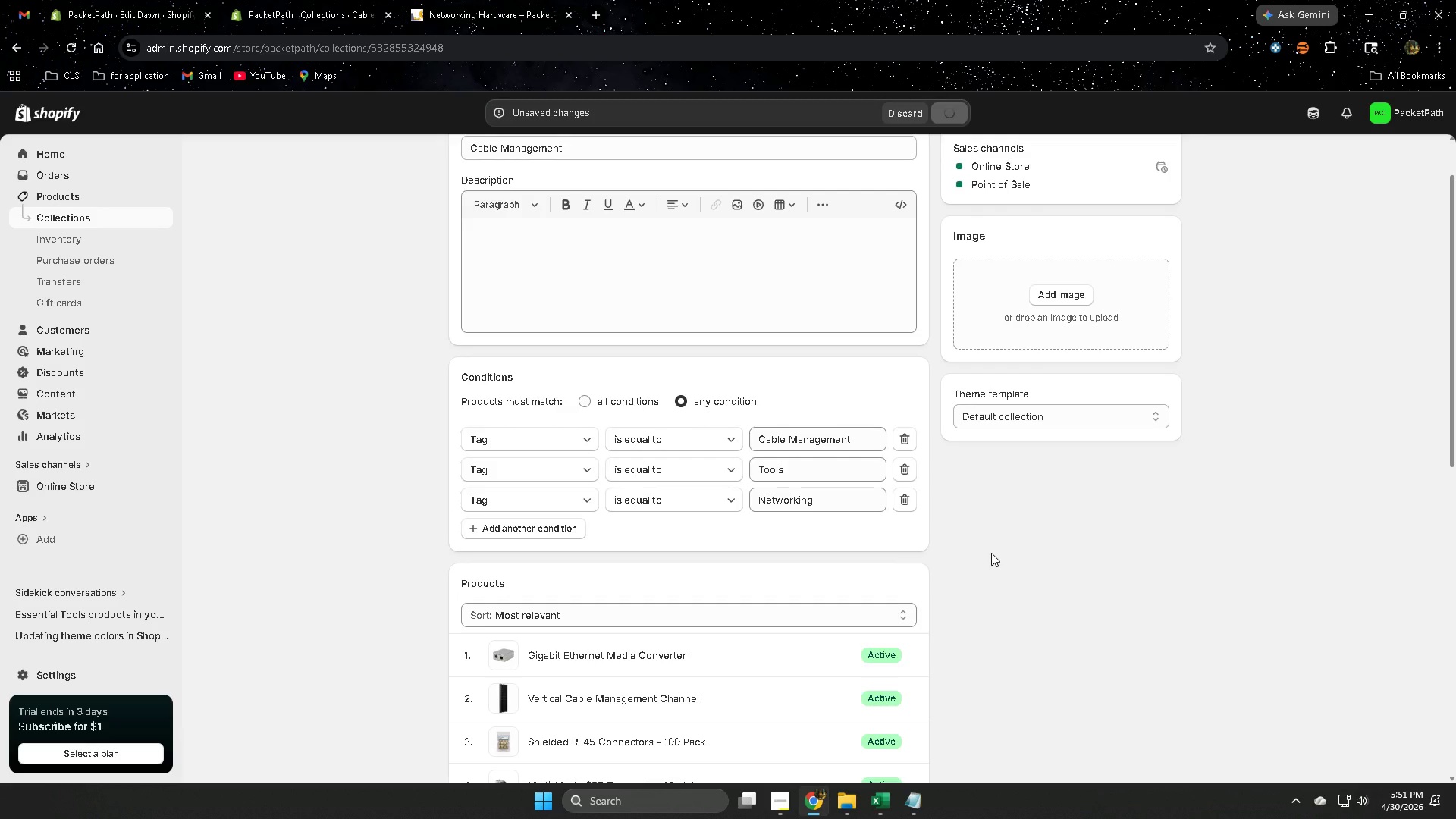 
left_click([767, 749])